 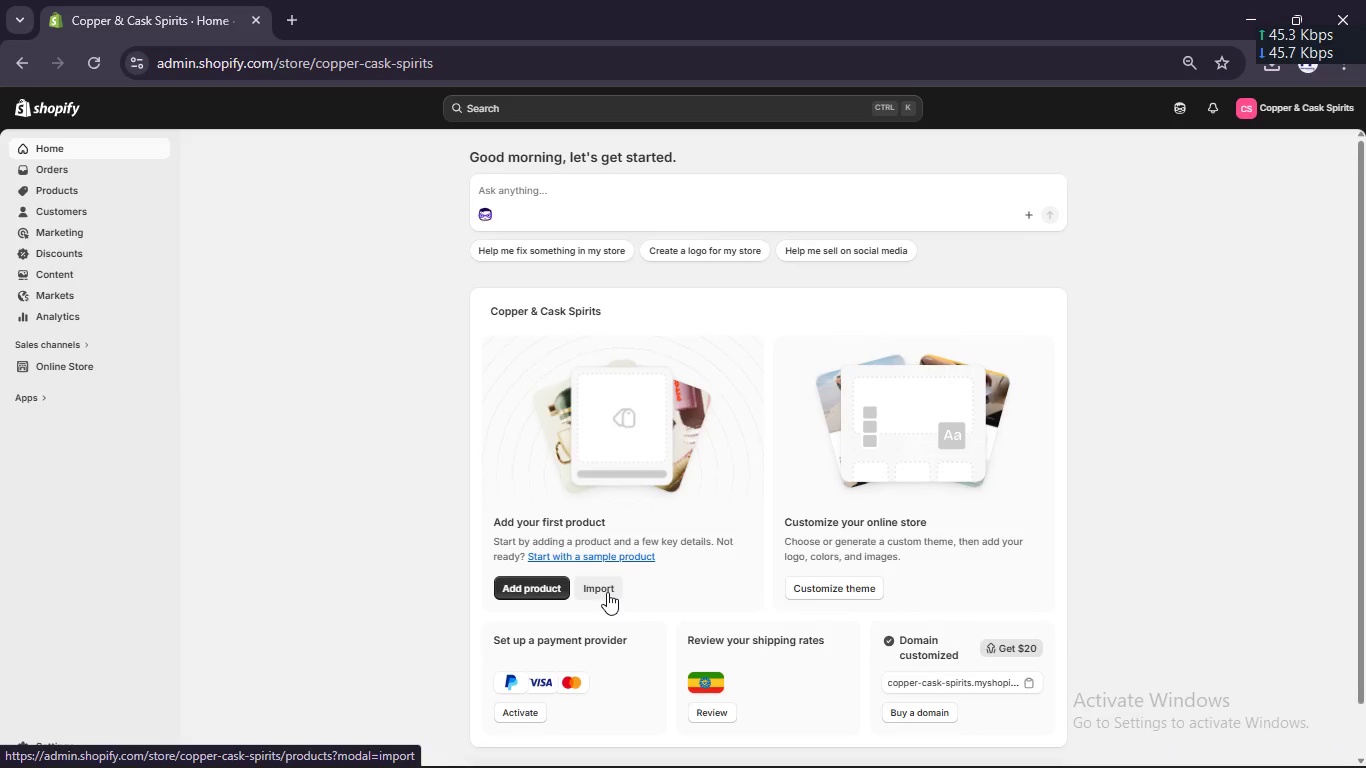 
mouse_move([476, 476])
 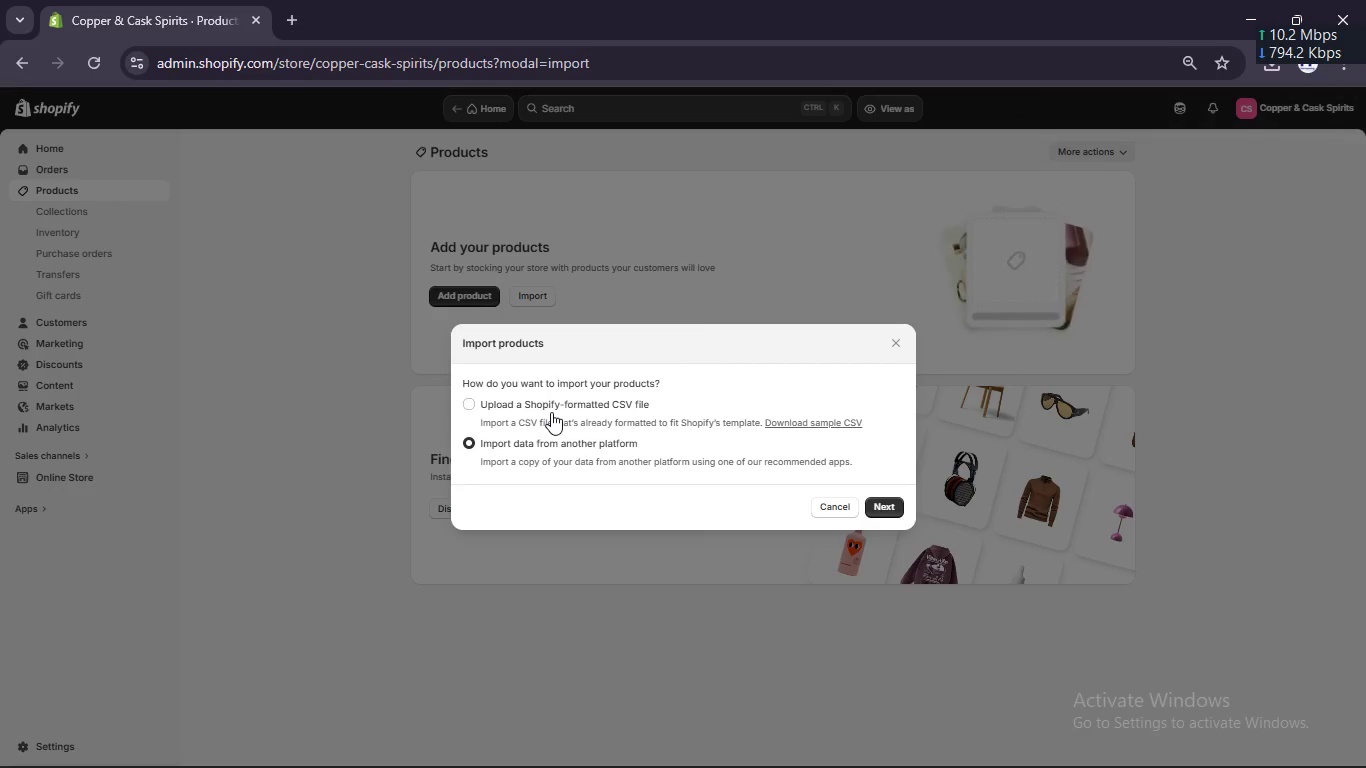 
left_click([551, 412])
 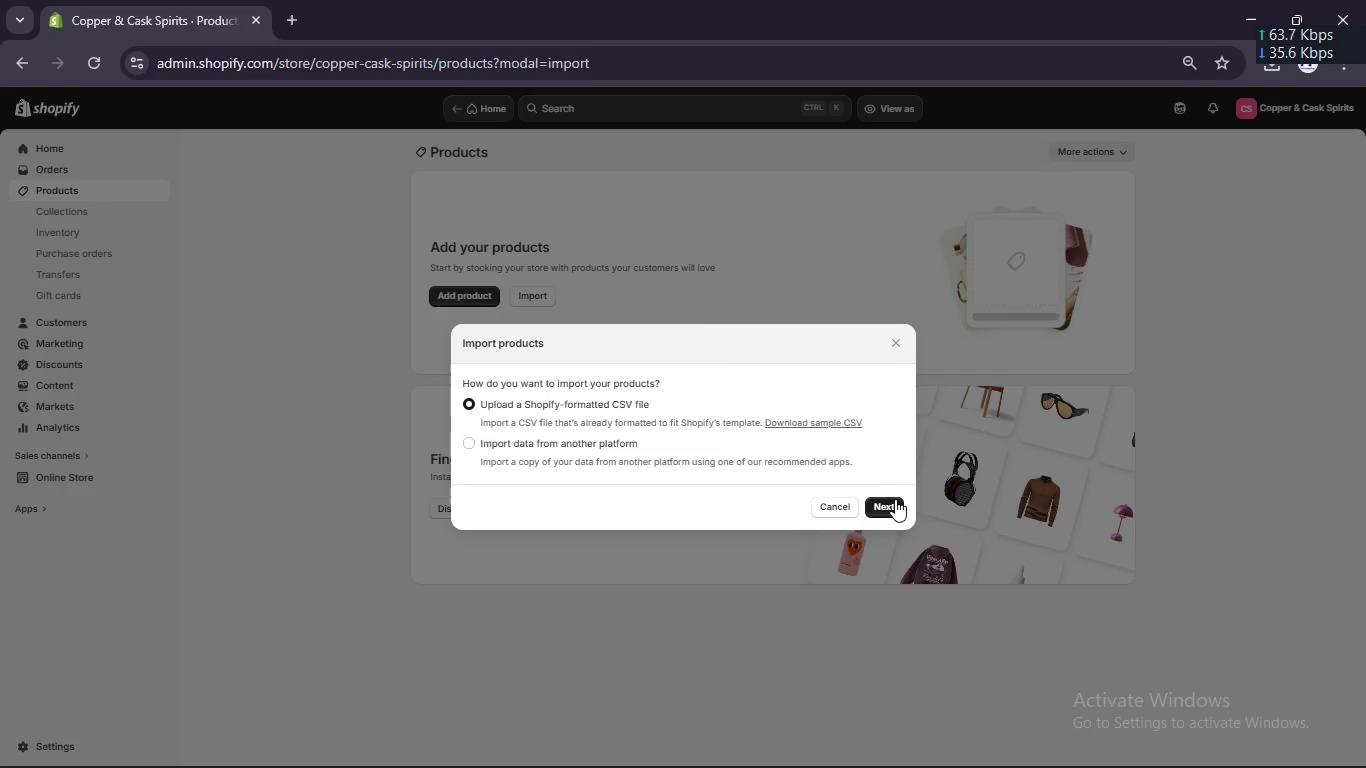 
left_click([897, 504])
 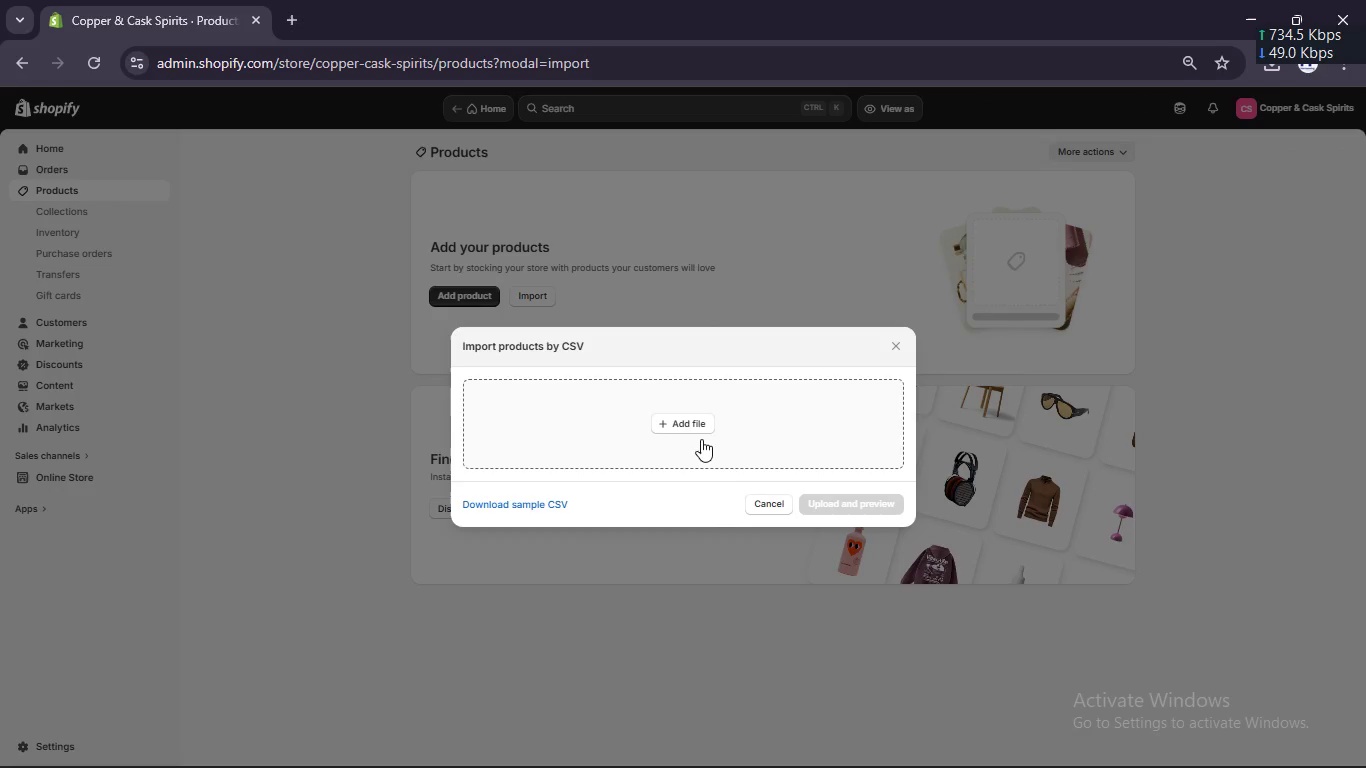 
left_click([696, 436])
 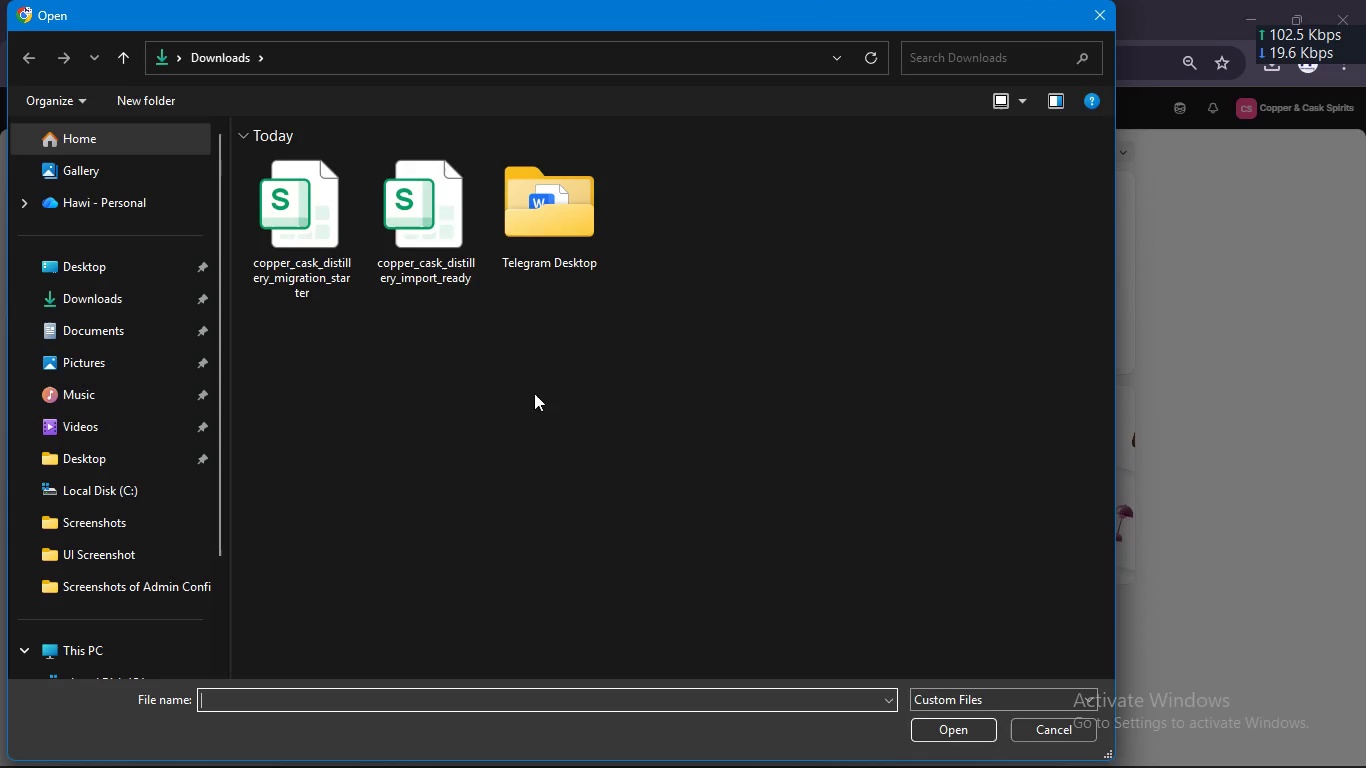 
left_click([282, 279])
 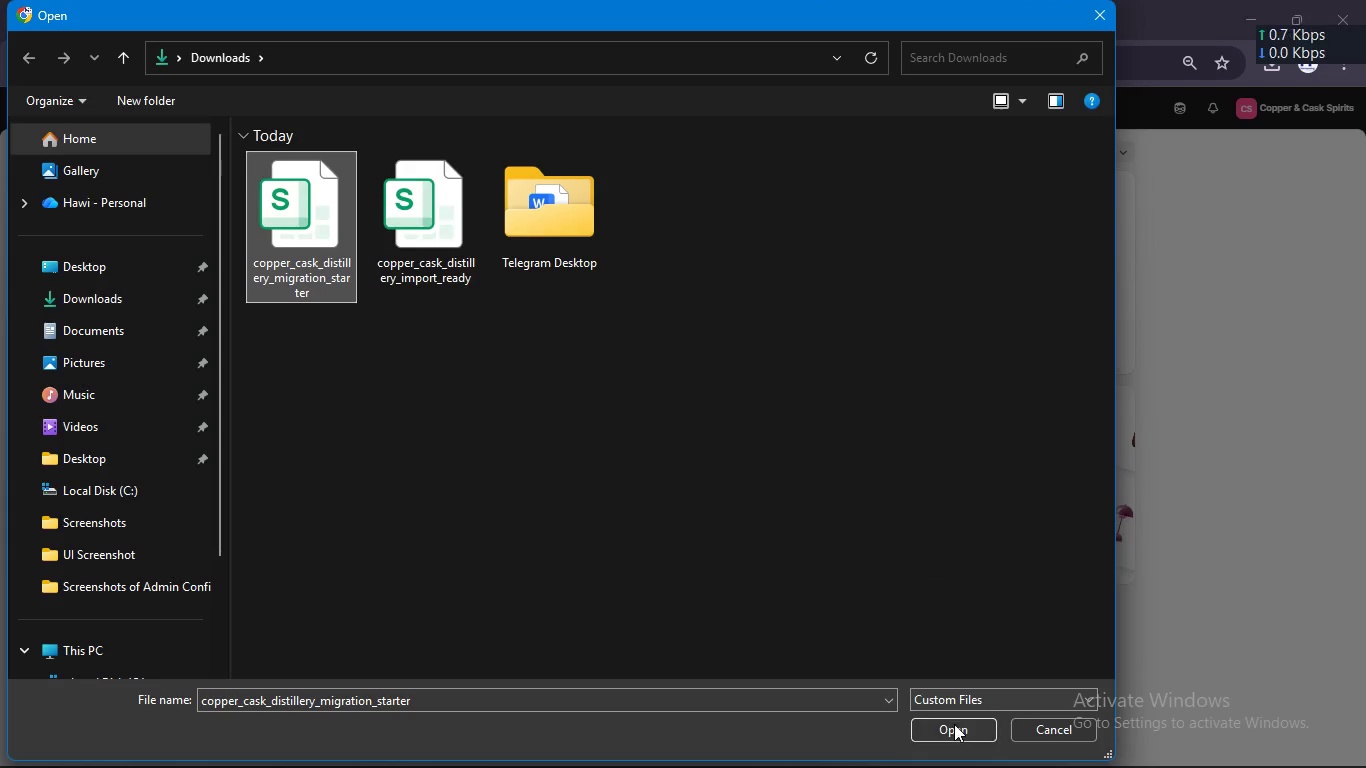 
left_click([953, 725])
 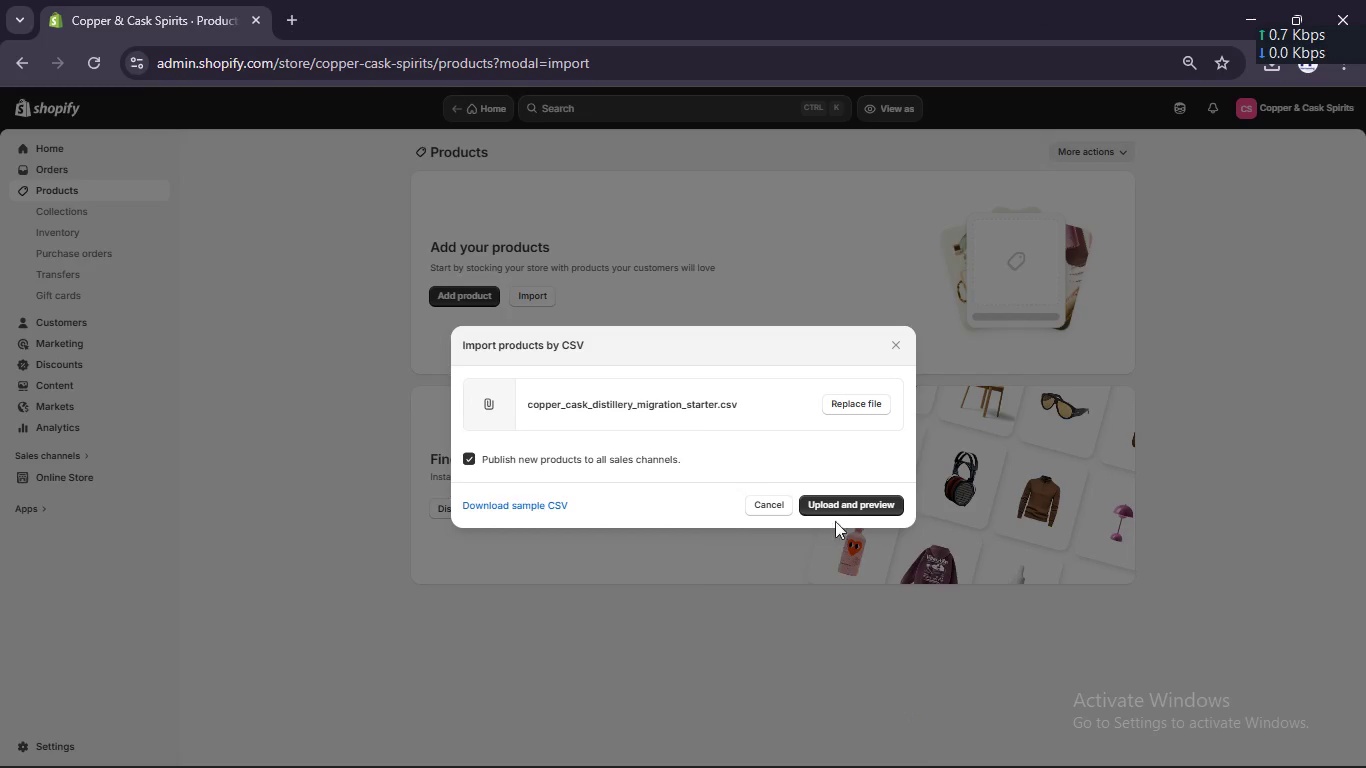 
left_click([831, 503])
 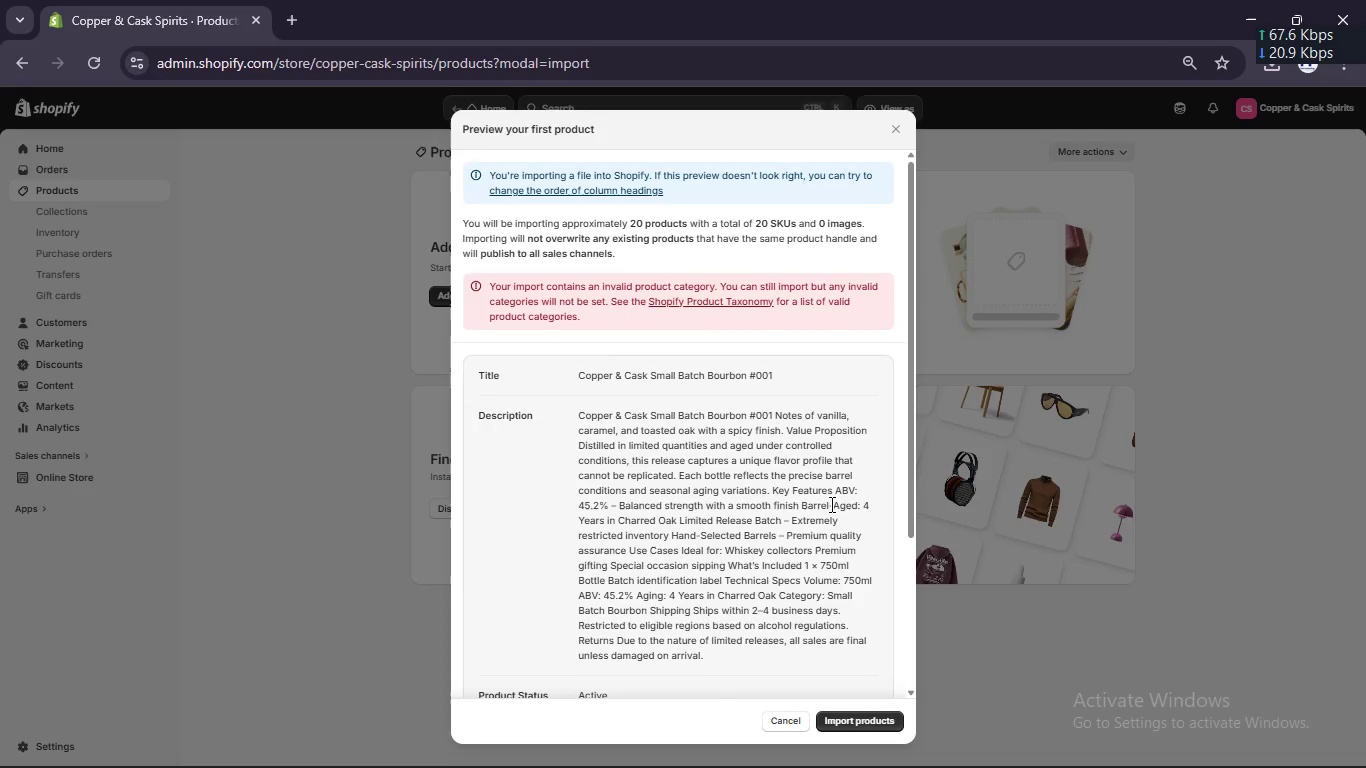 
scroll: coordinate [830, 506], scroll_direction: down, amount: 8.0
 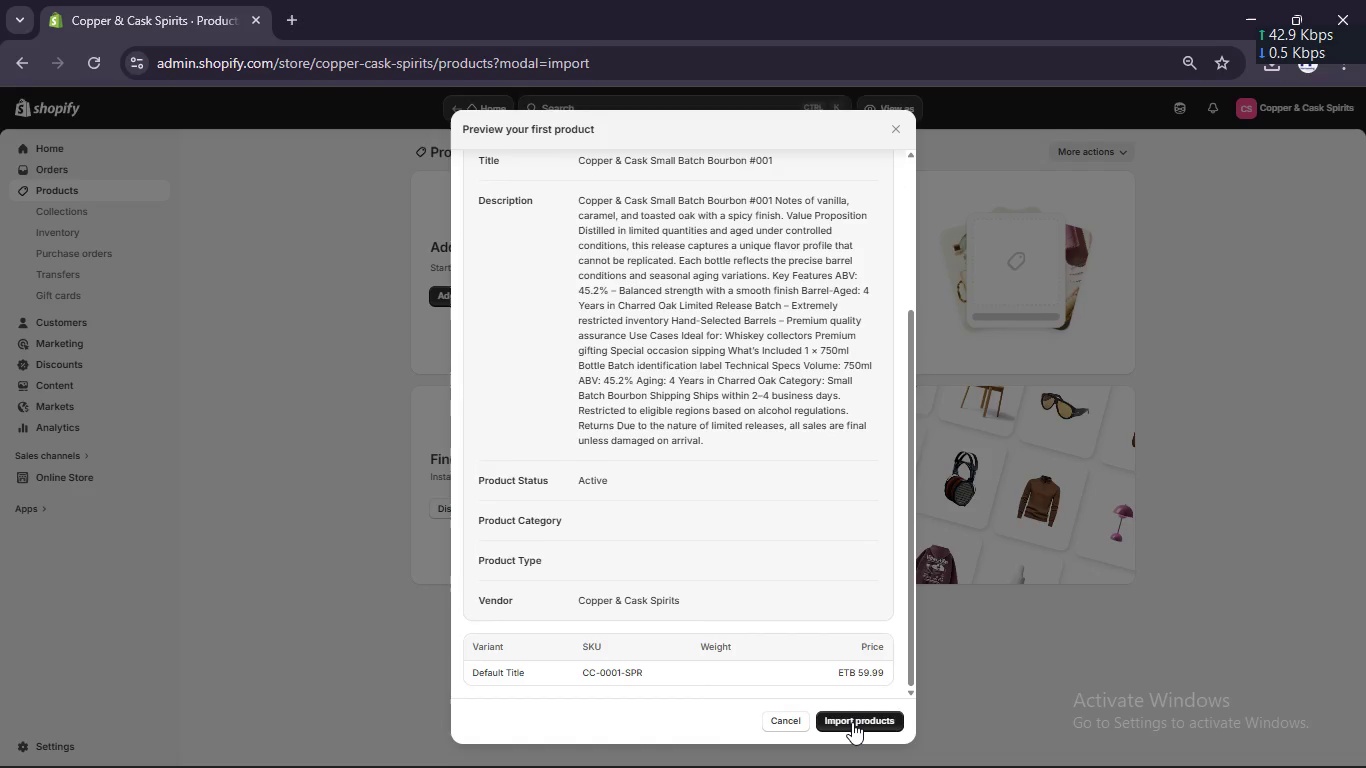 
left_click([852, 722])
 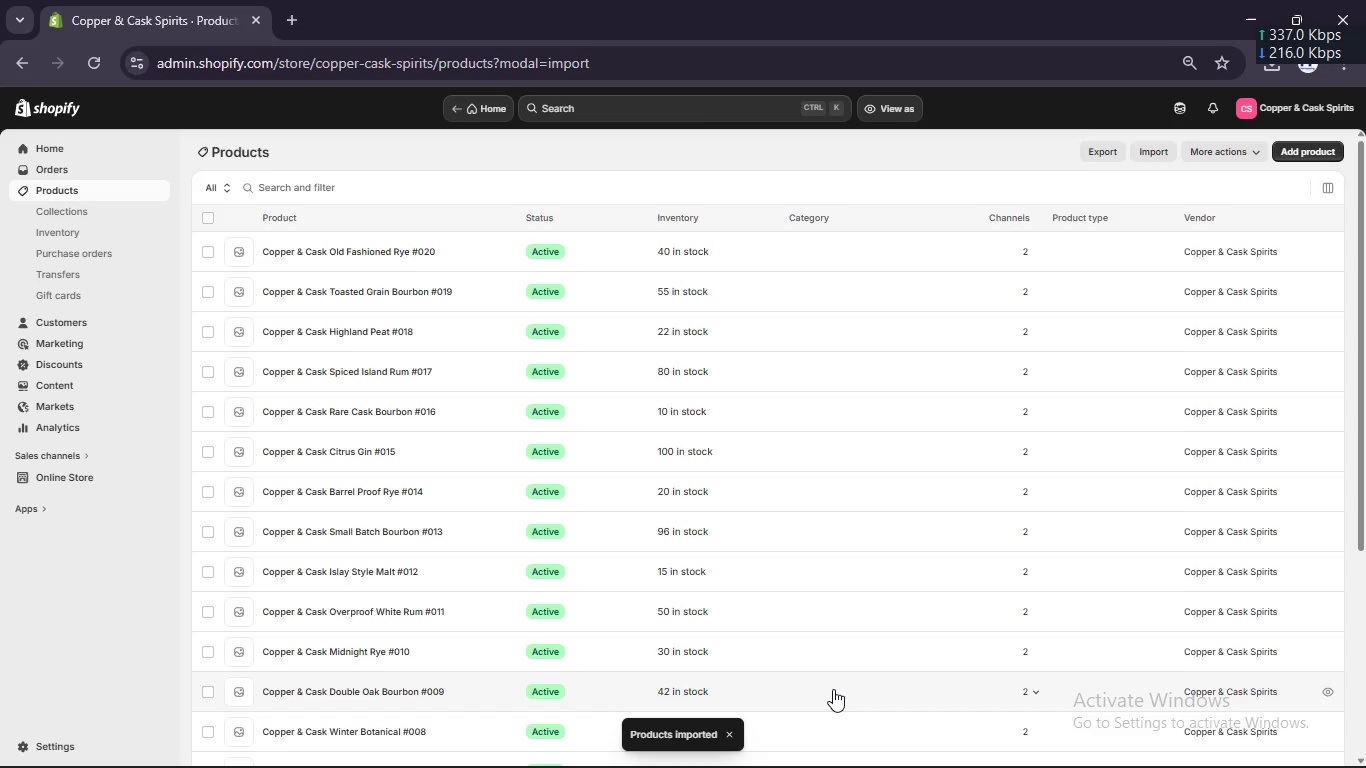 
wait(41.81)
 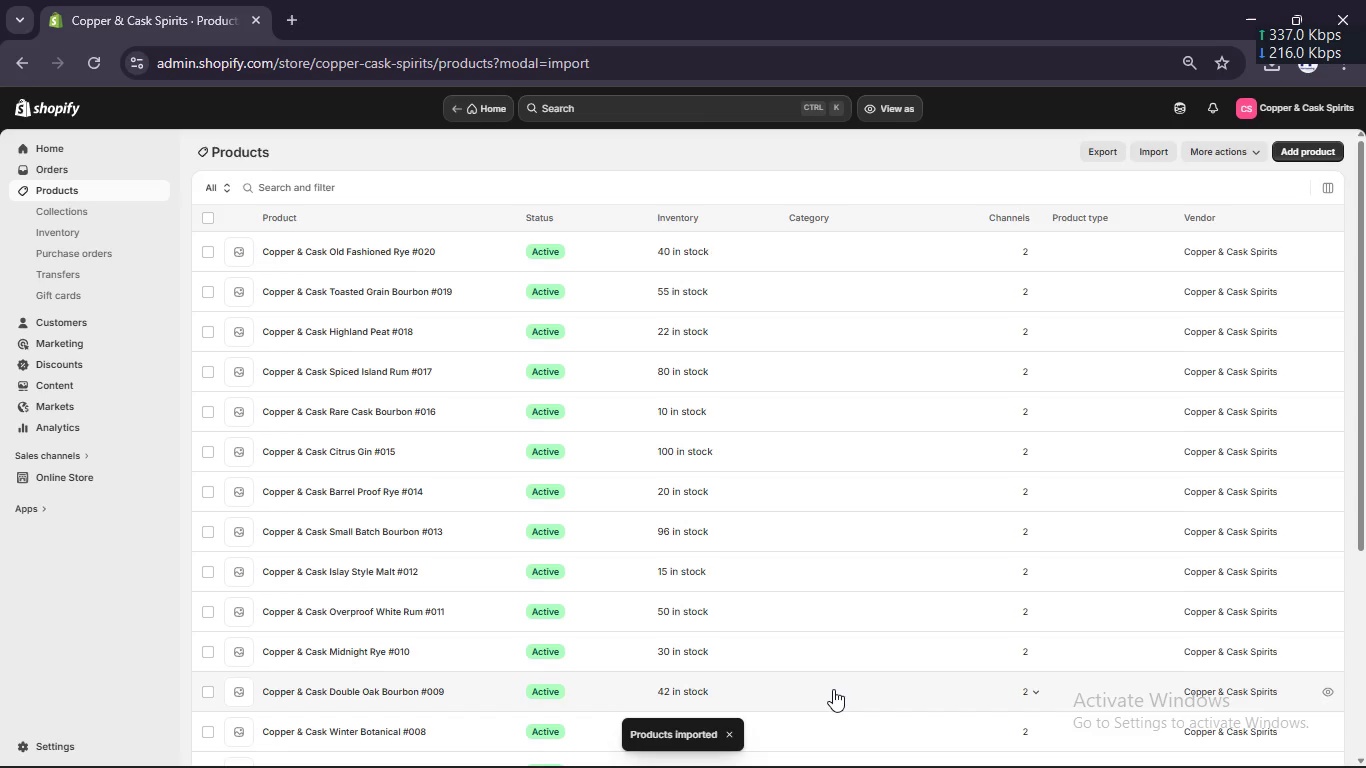 
scroll: coordinate [761, 686], scroll_direction: down, amount: 13.0
 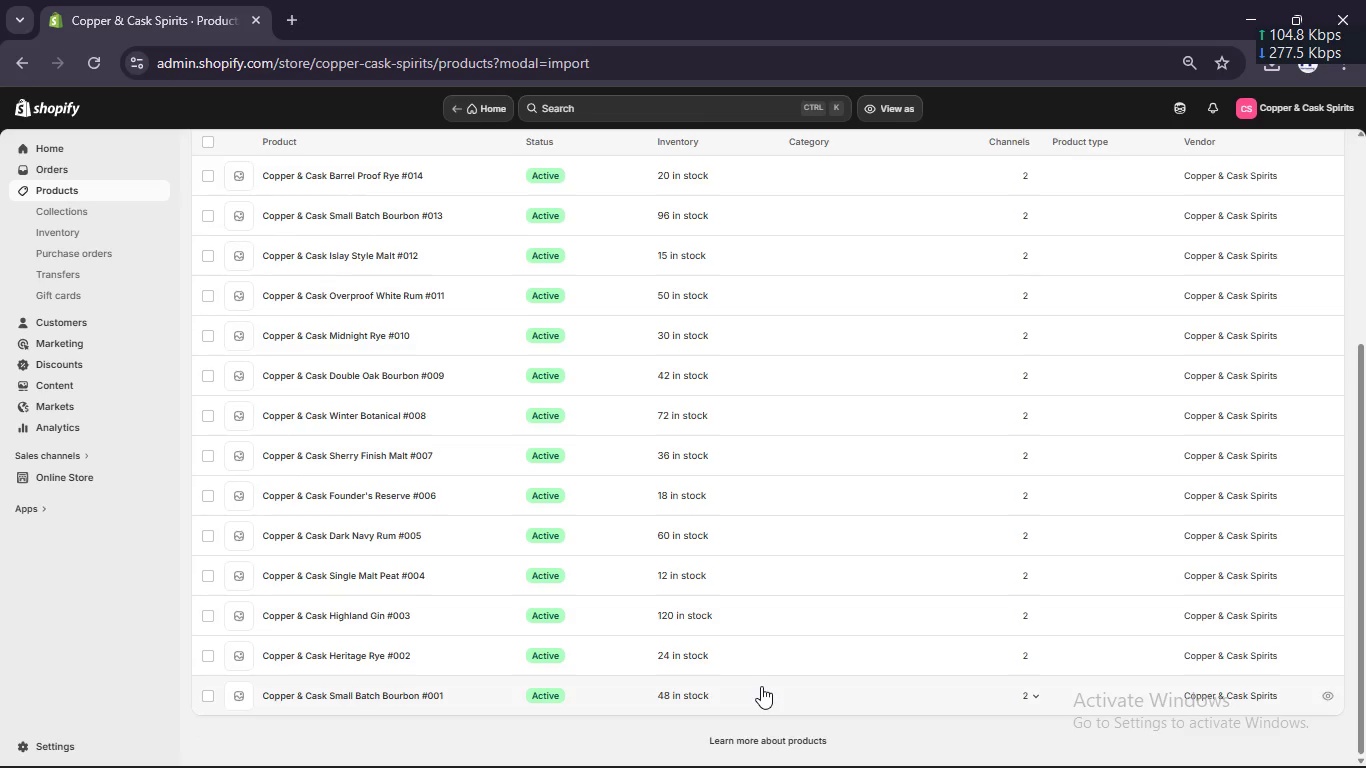 
scroll: coordinate [761, 686], scroll_direction: up, amount: 6.0
 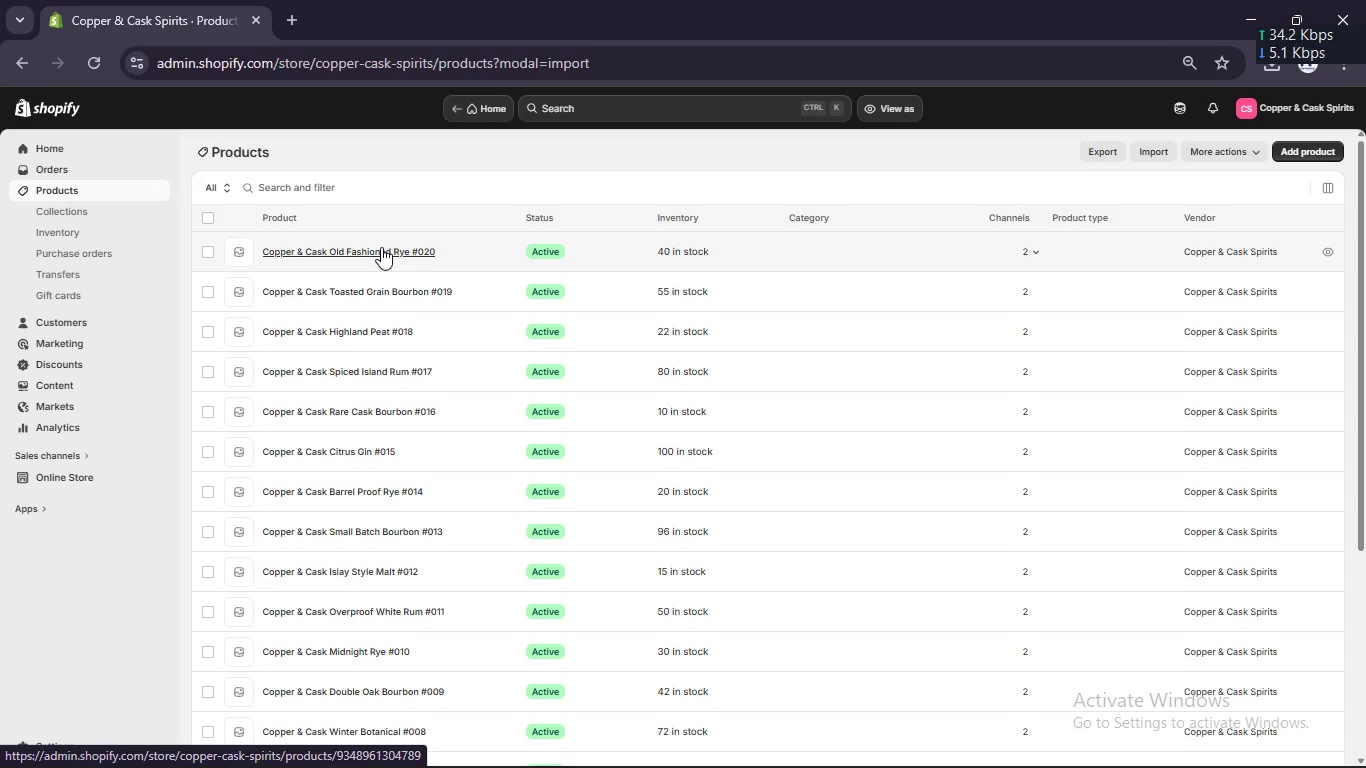 
wait(10.66)
 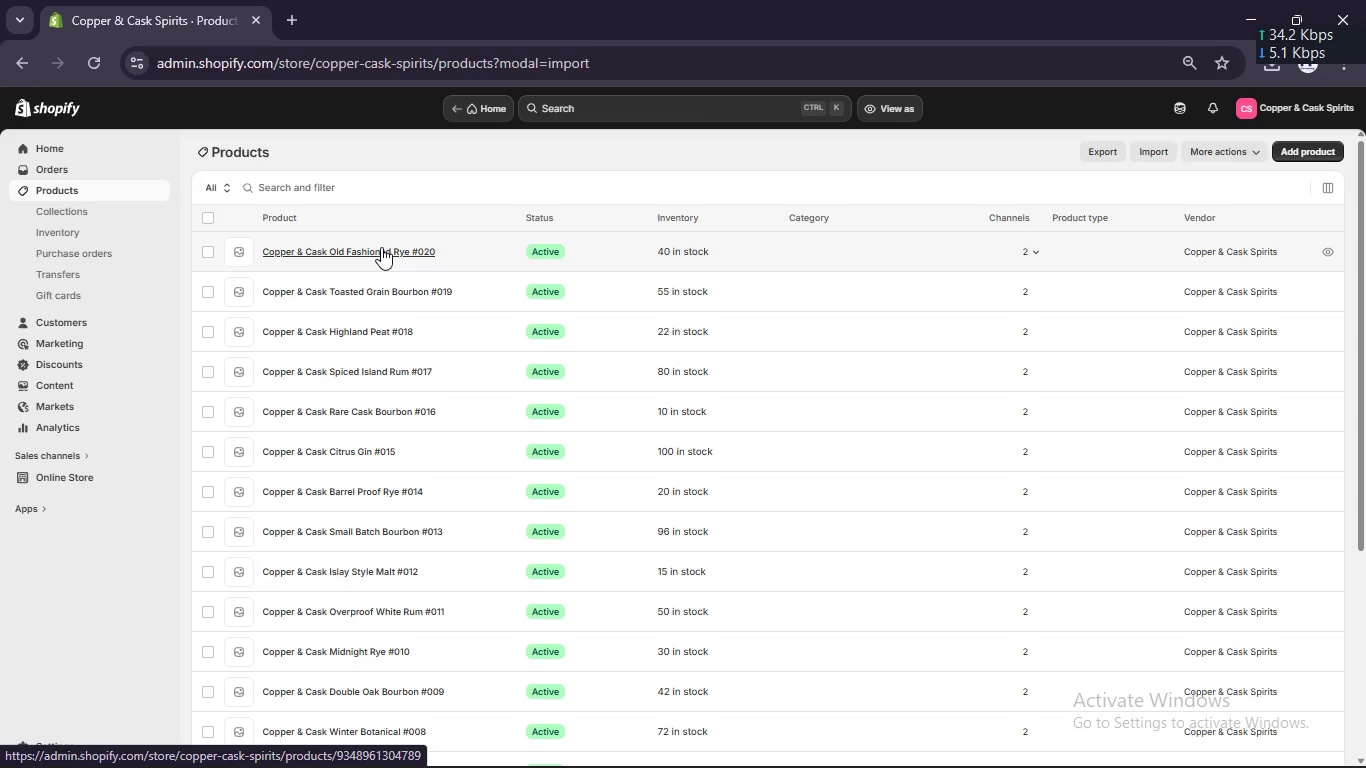 
left_click([381, 247])
 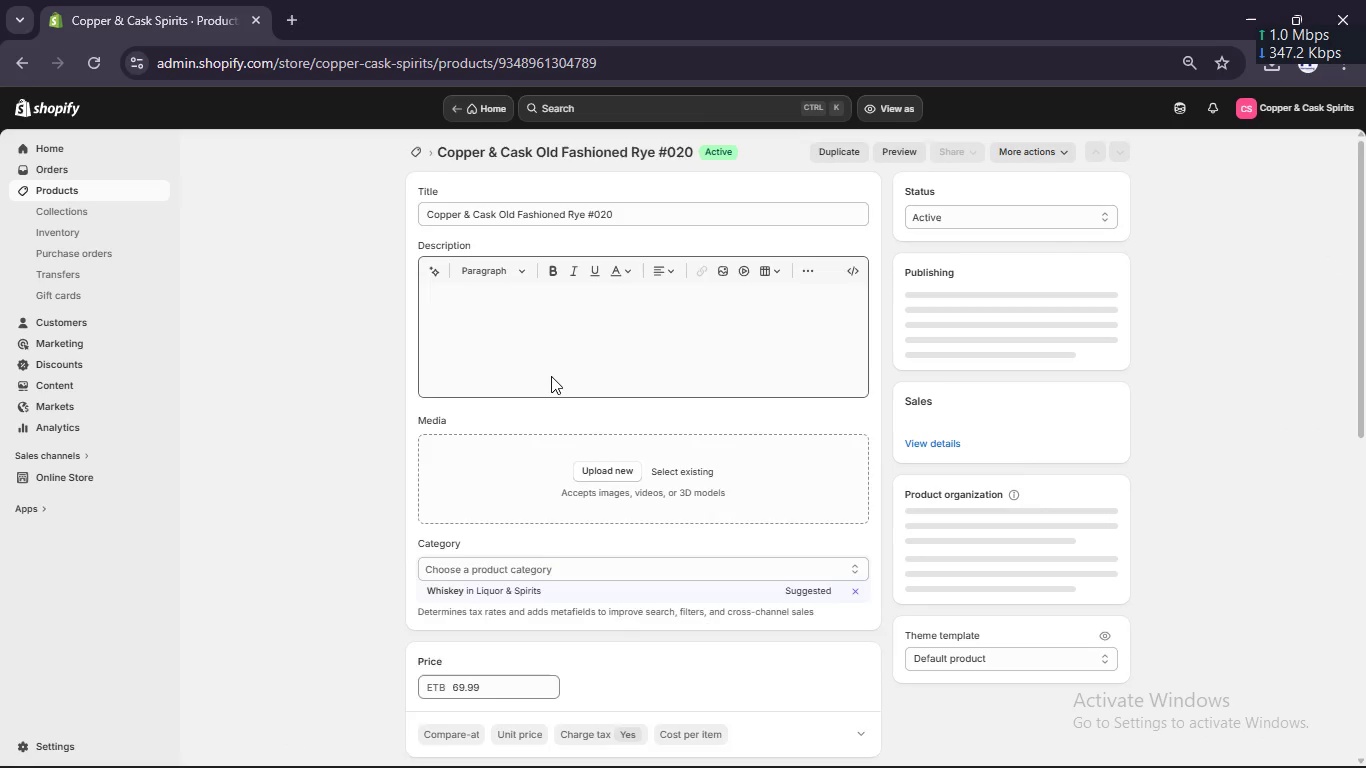 
scroll: coordinate [560, 454], scroll_direction: down, amount: 3.0
 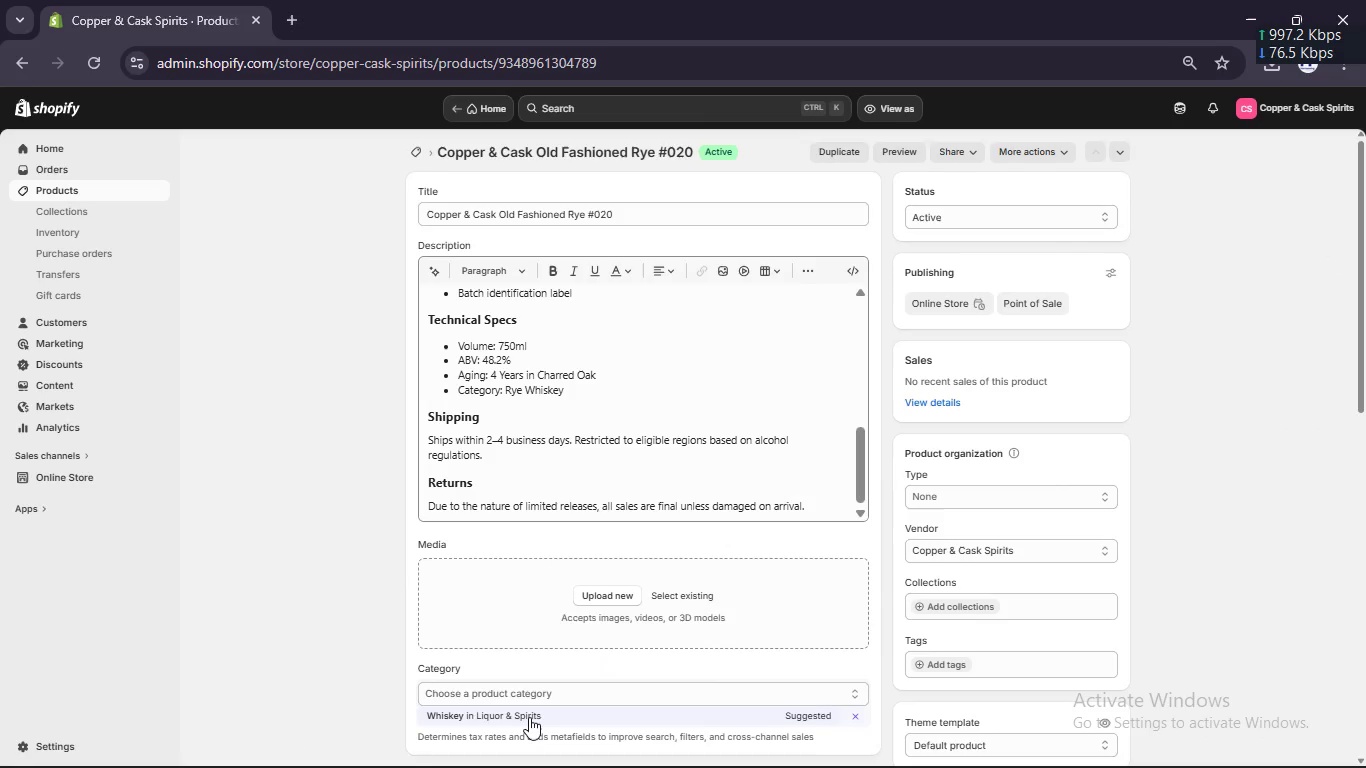 
left_click([527, 718])
 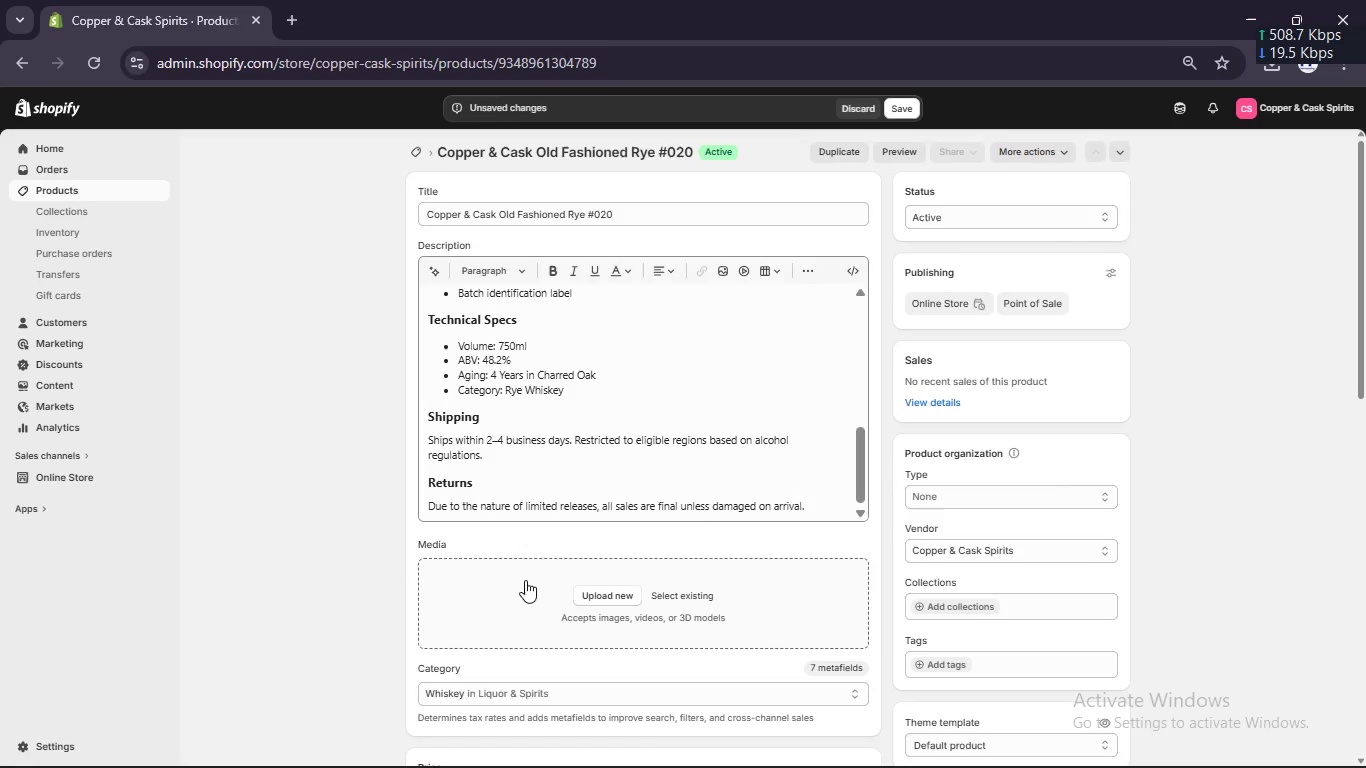 
scroll: coordinate [525, 578], scroll_direction: up, amount: 1.0
 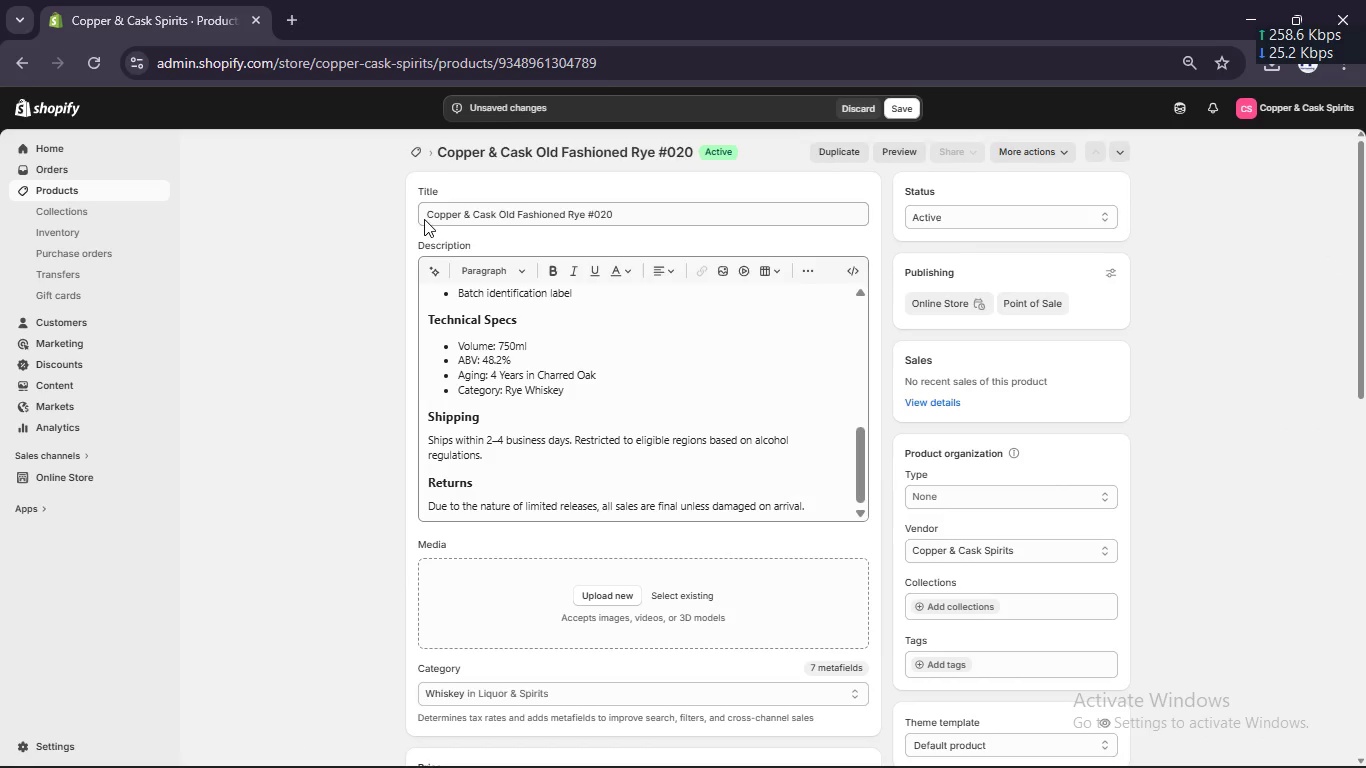 
left_click_drag(start_coordinate=[423, 219], to_coordinate=[554, 217])
 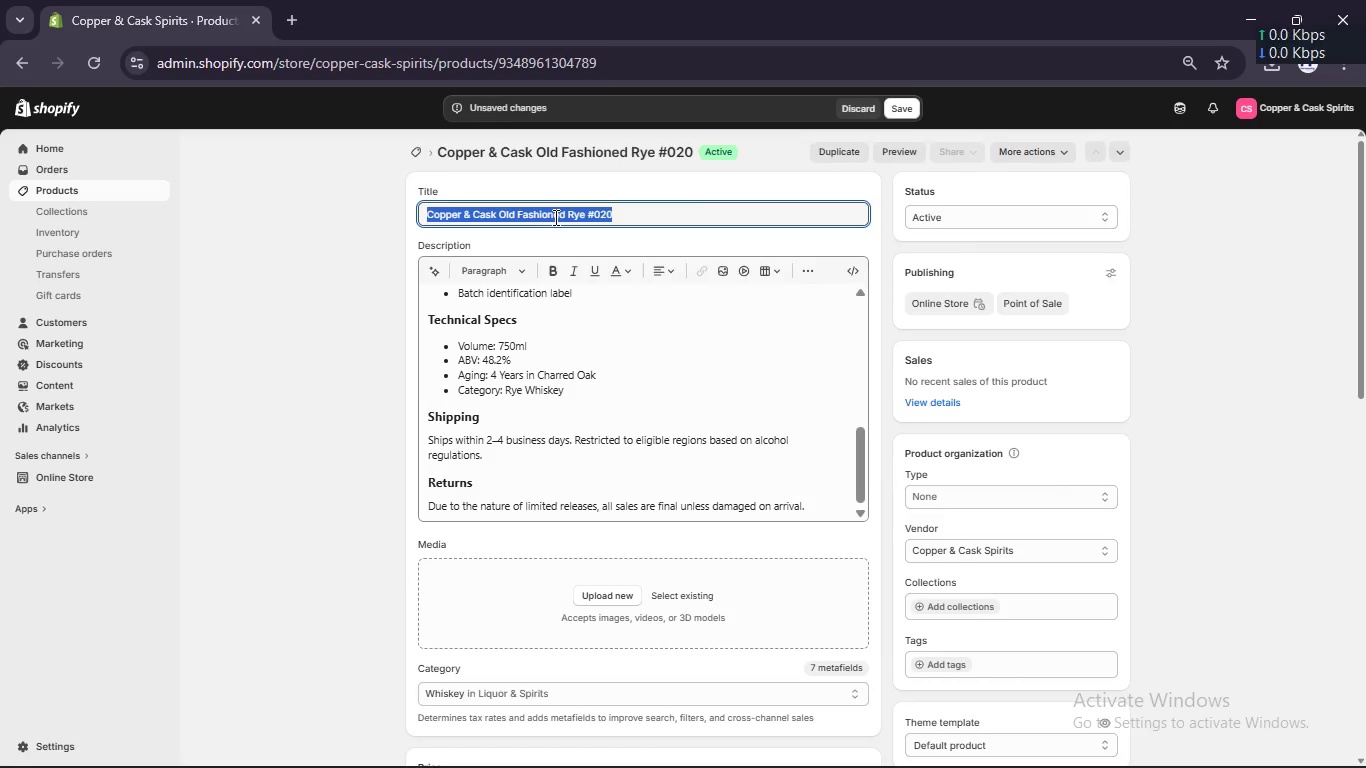 
key(Control+C)
 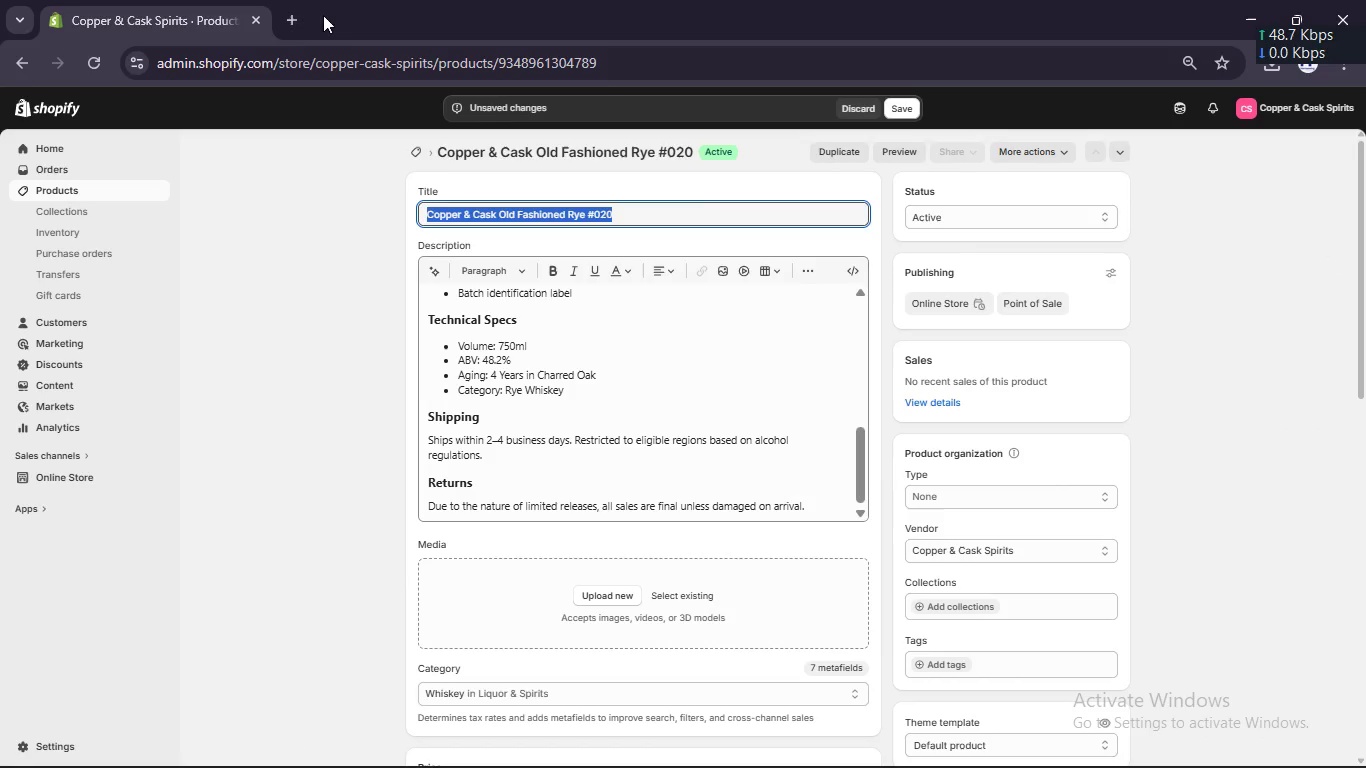 
left_click([306, 19])
 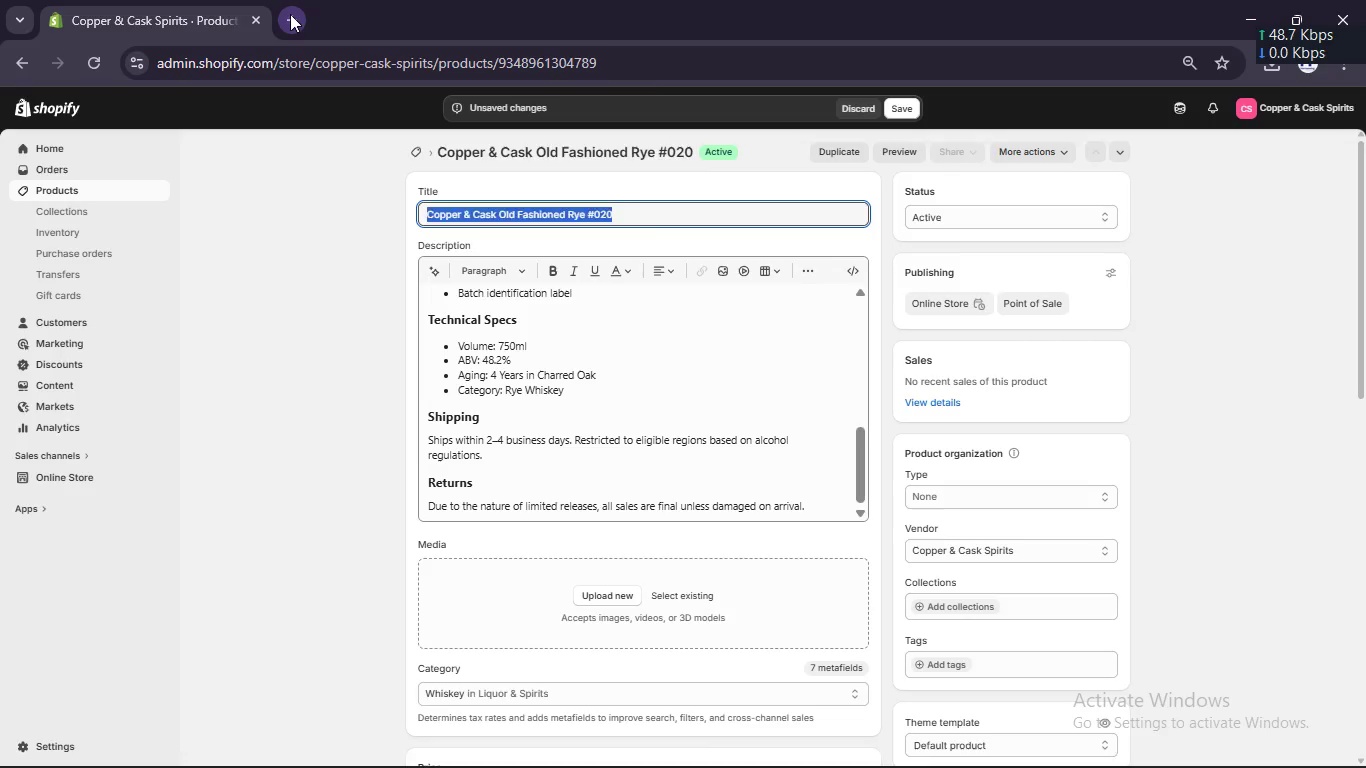 
left_click([290, 14])
 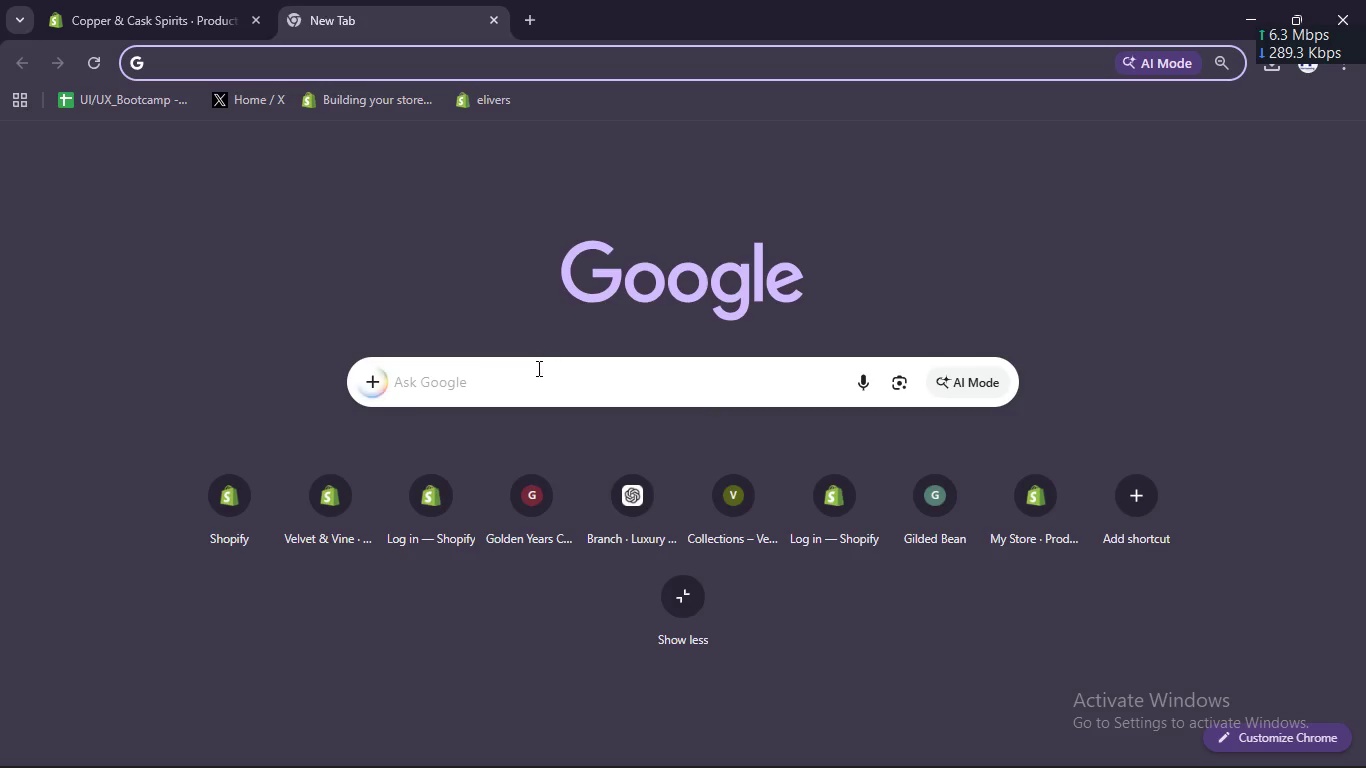 
left_click([536, 370])
 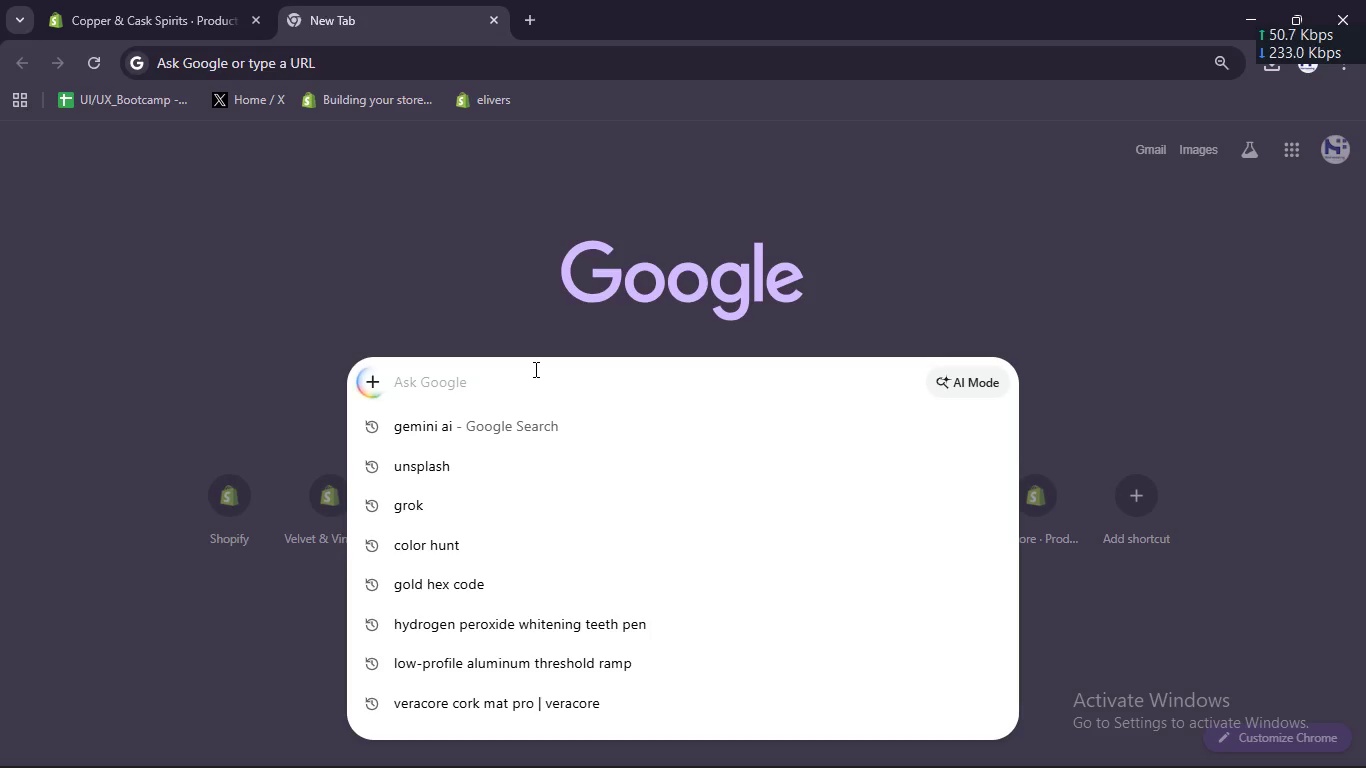 
type(pexe)
 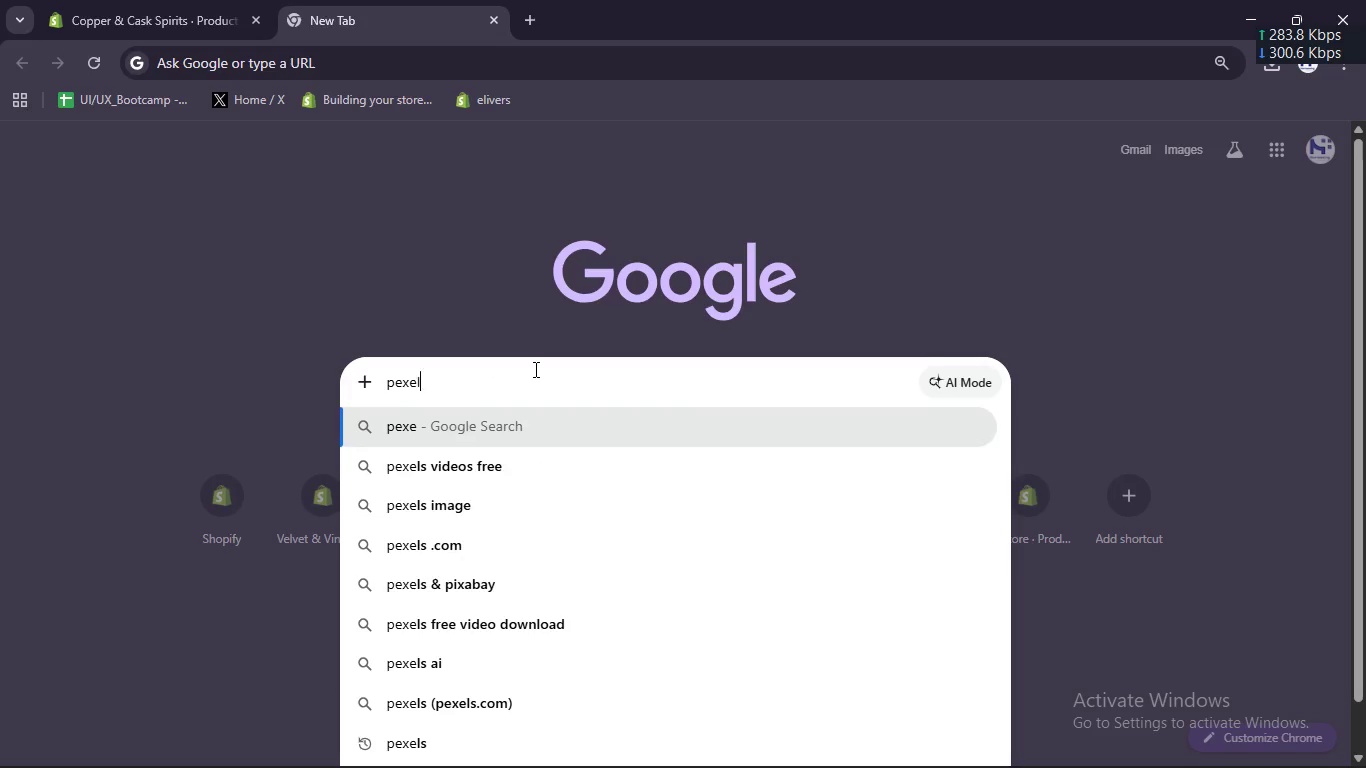 
key(Enter)
 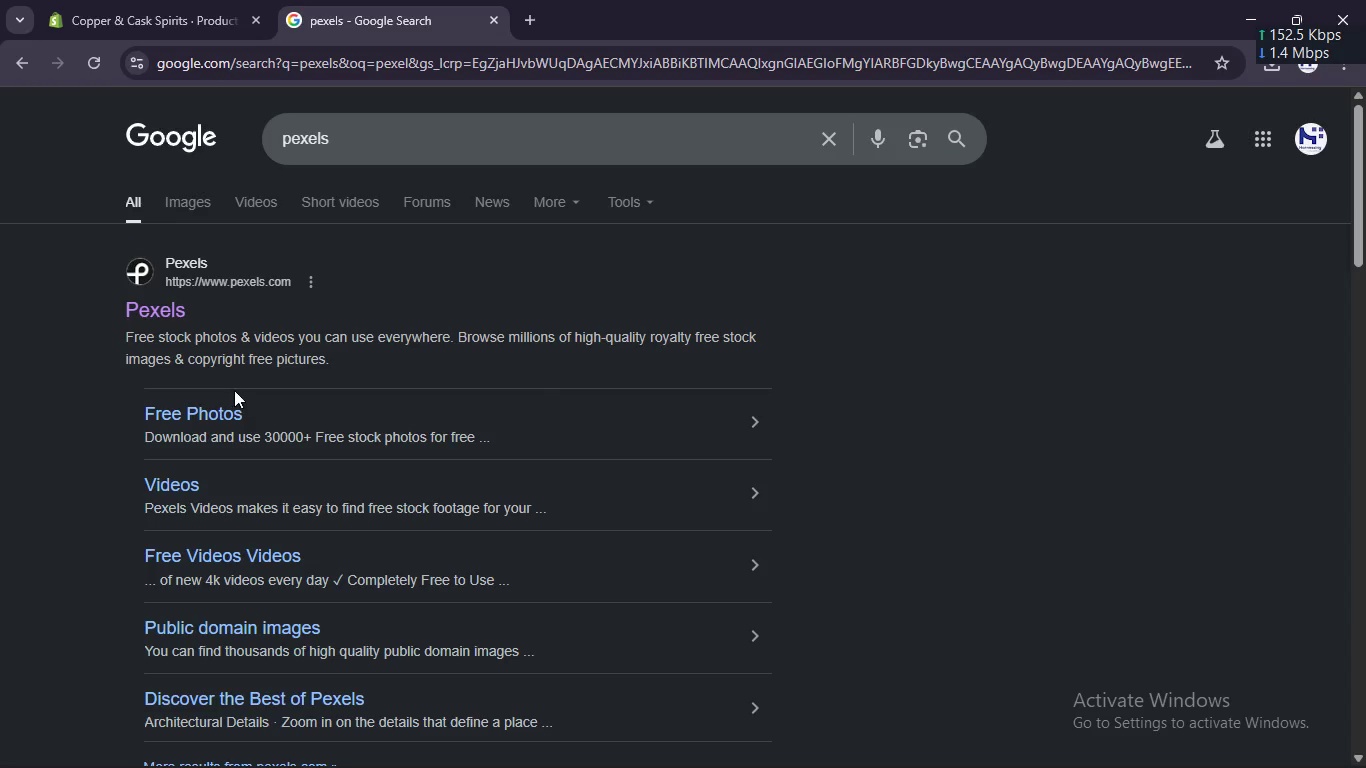 
left_click([164, 299])
 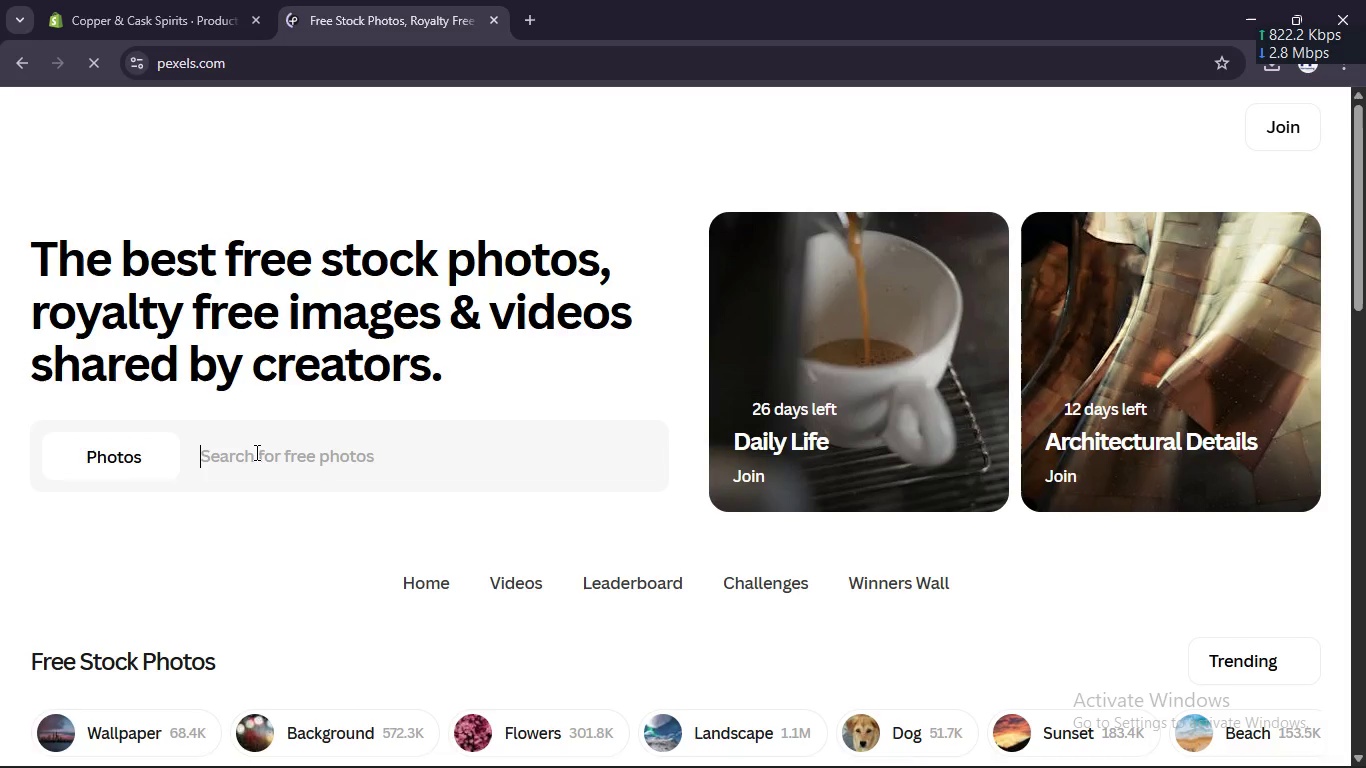 
right_click([255, 453])
 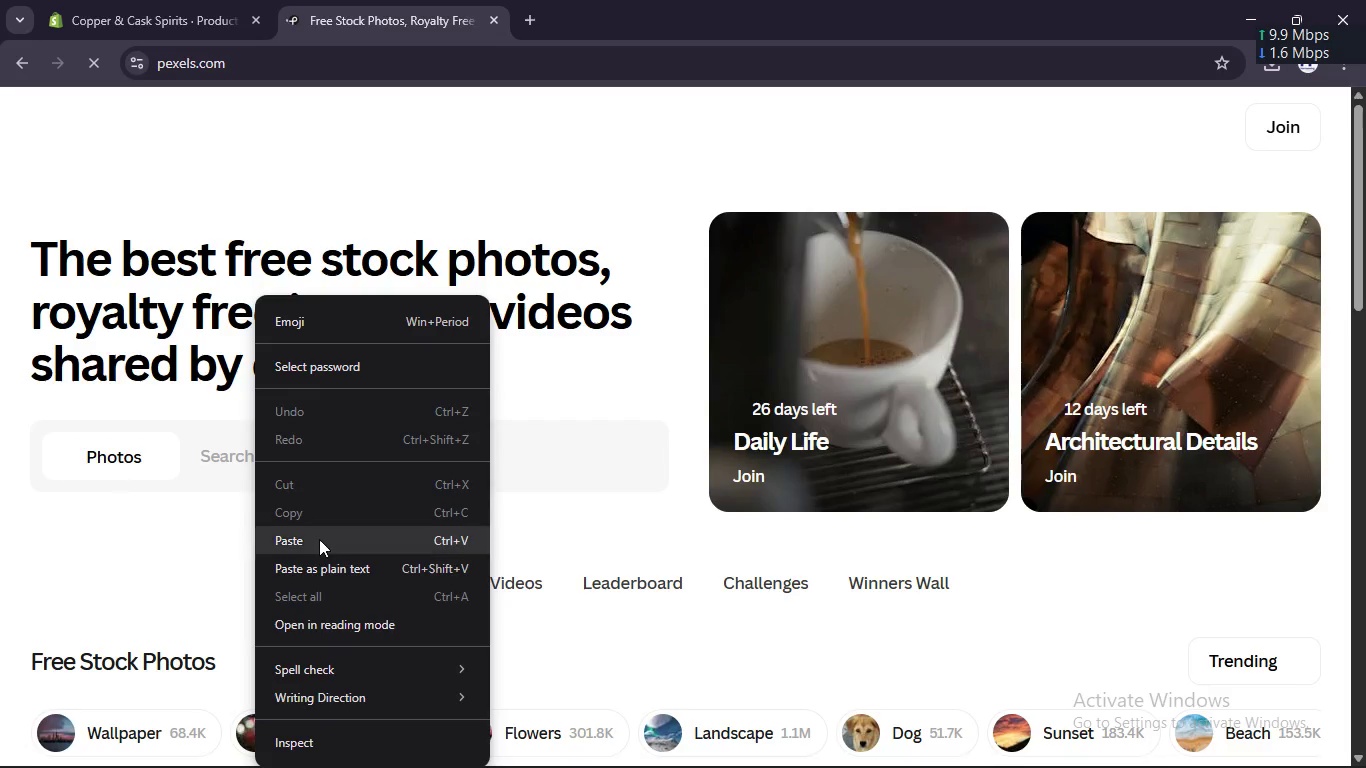 
left_click([320, 539])
 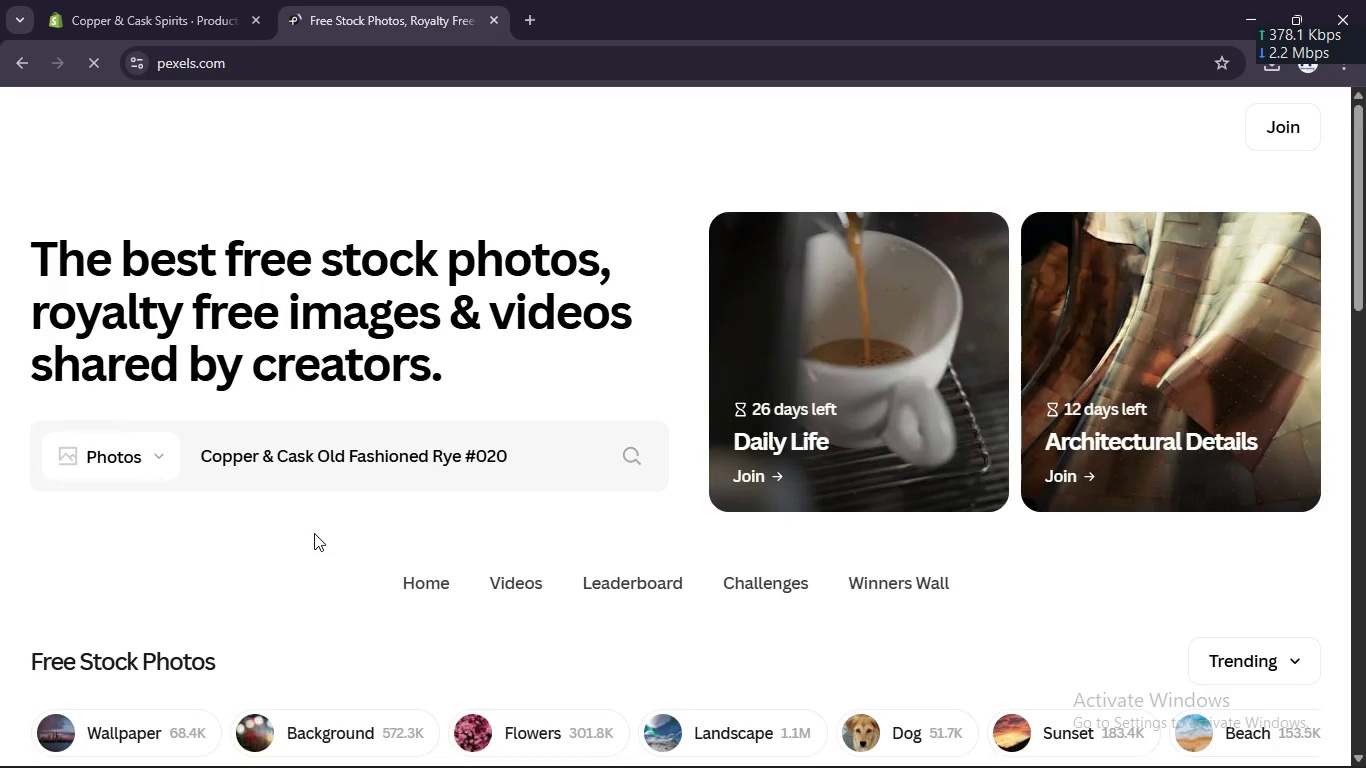 
key(Enter)
 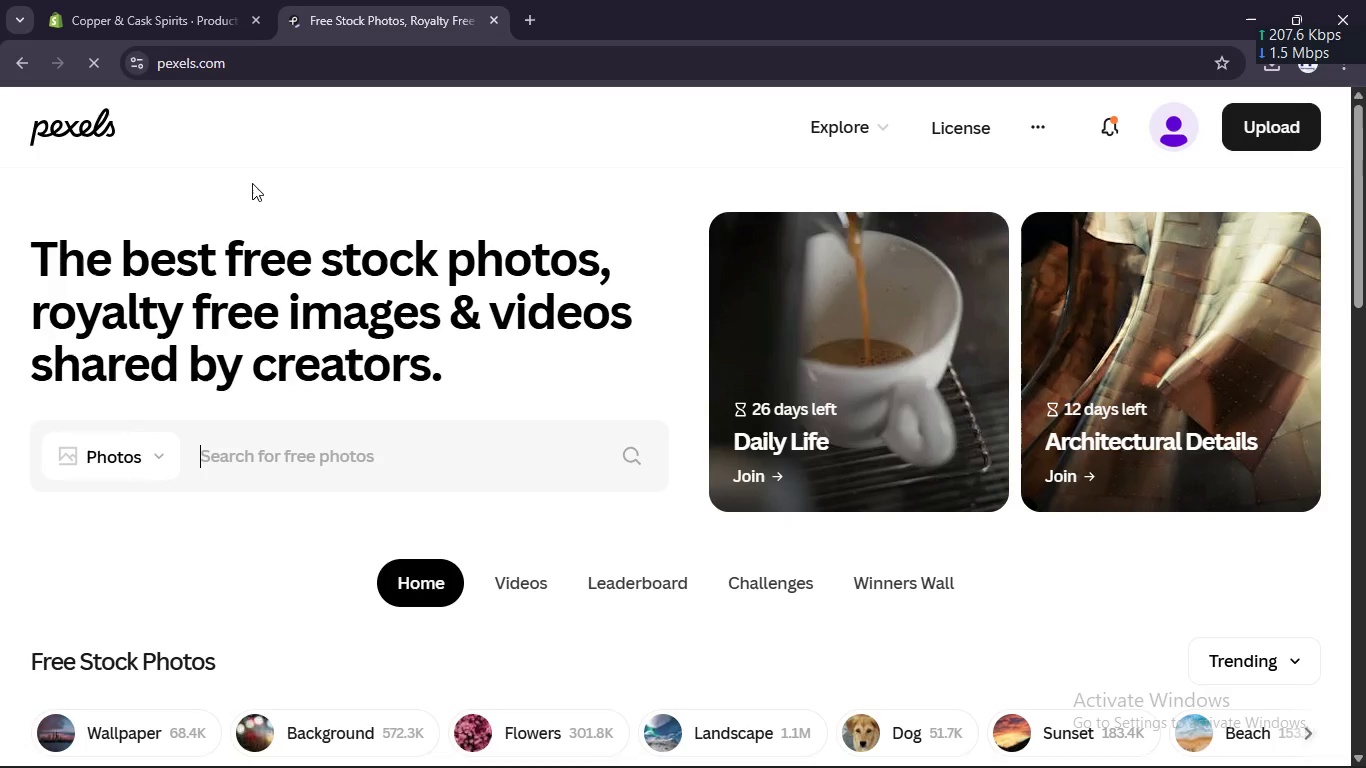 
scroll: coordinate [252, 183], scroll_direction: down, amount: 2.0
 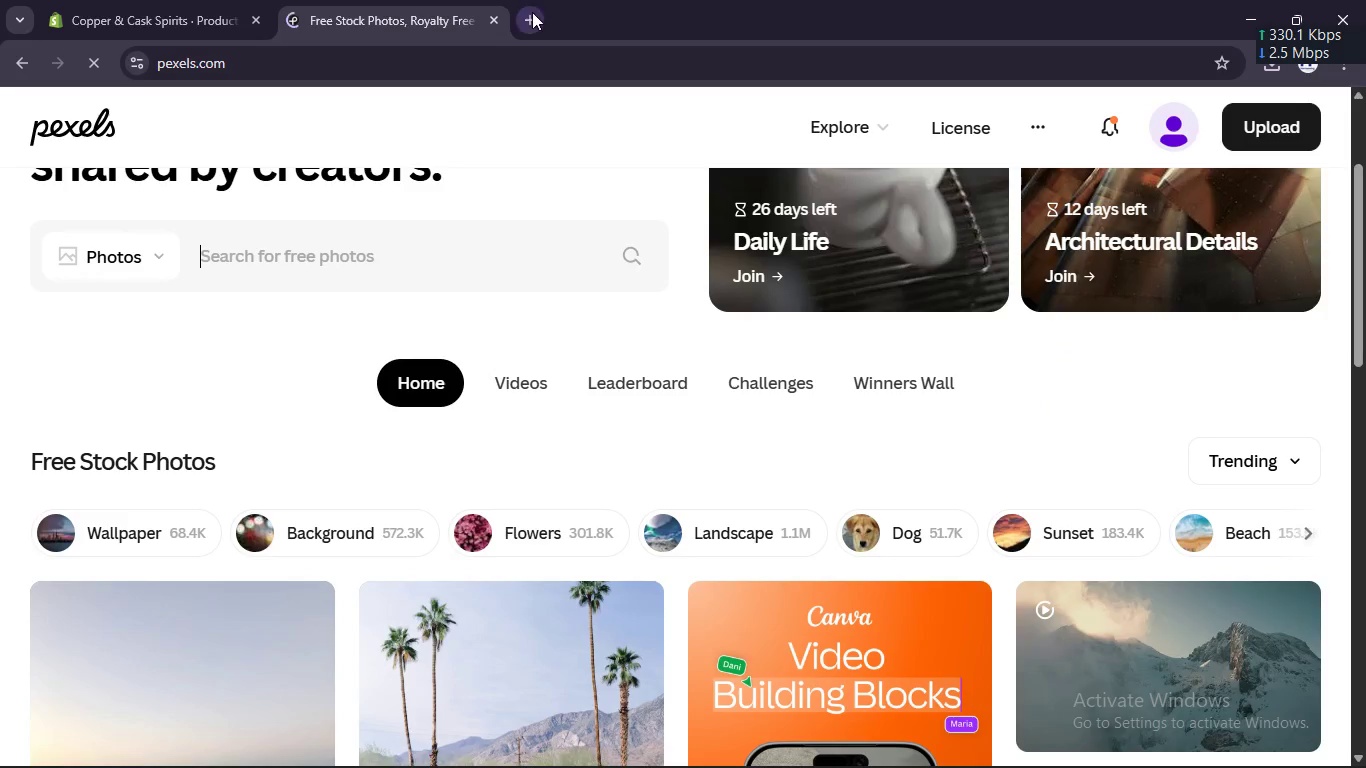 
left_click([533, 12])
 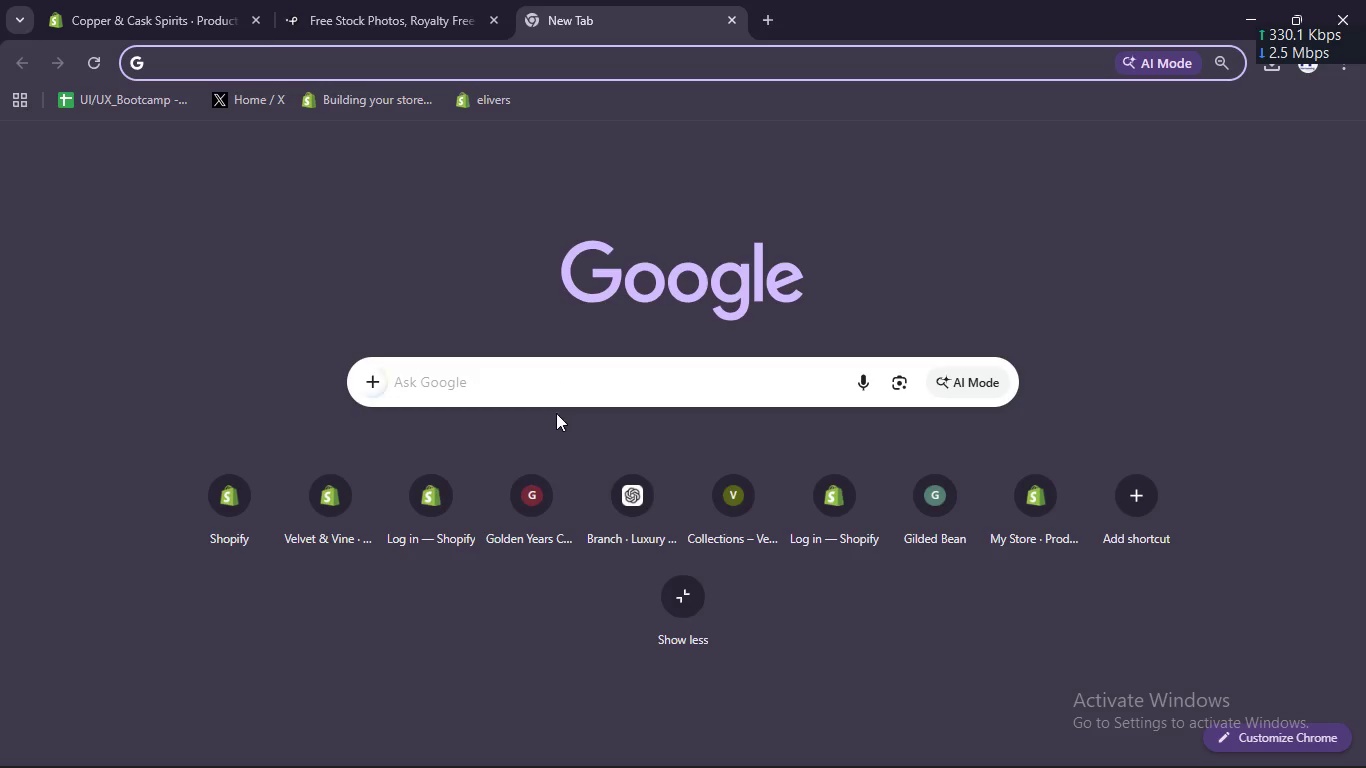 
left_click([538, 382])
 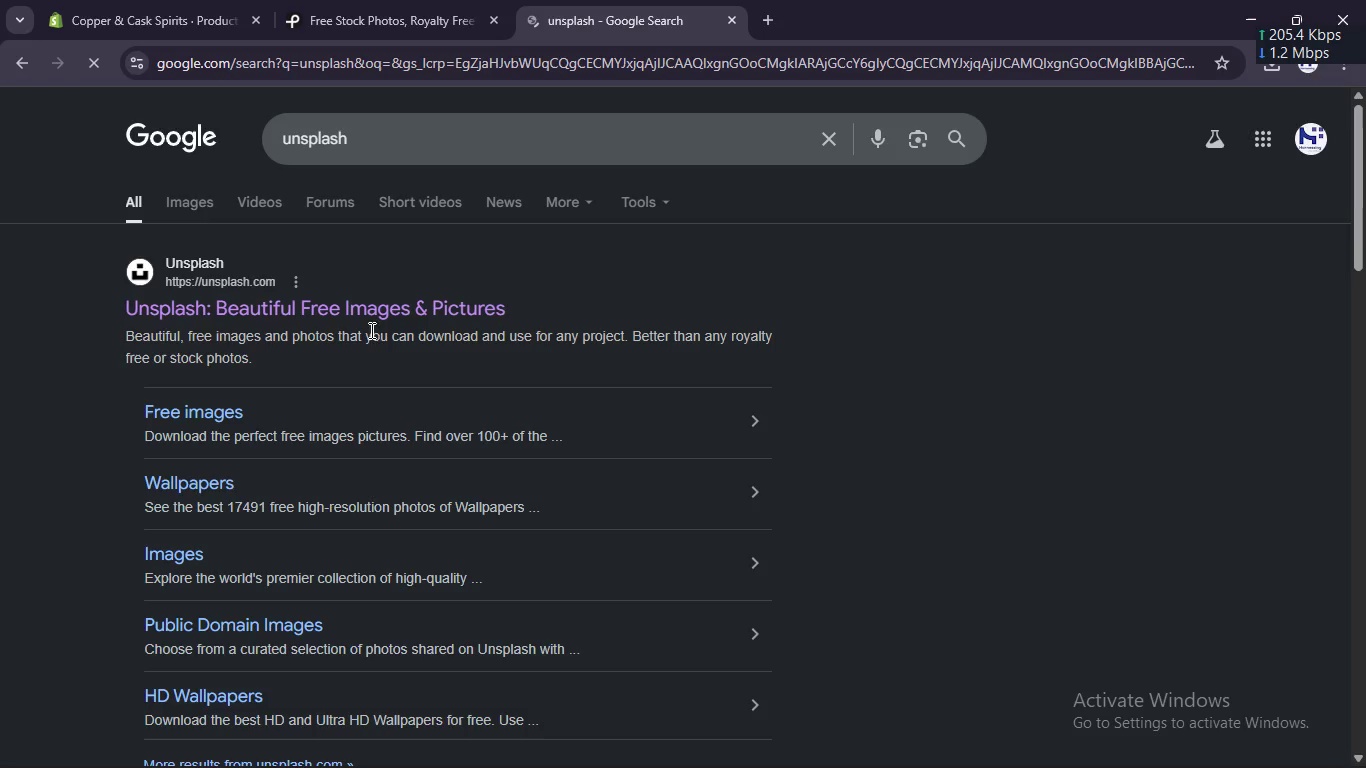 
left_click([364, 314])
 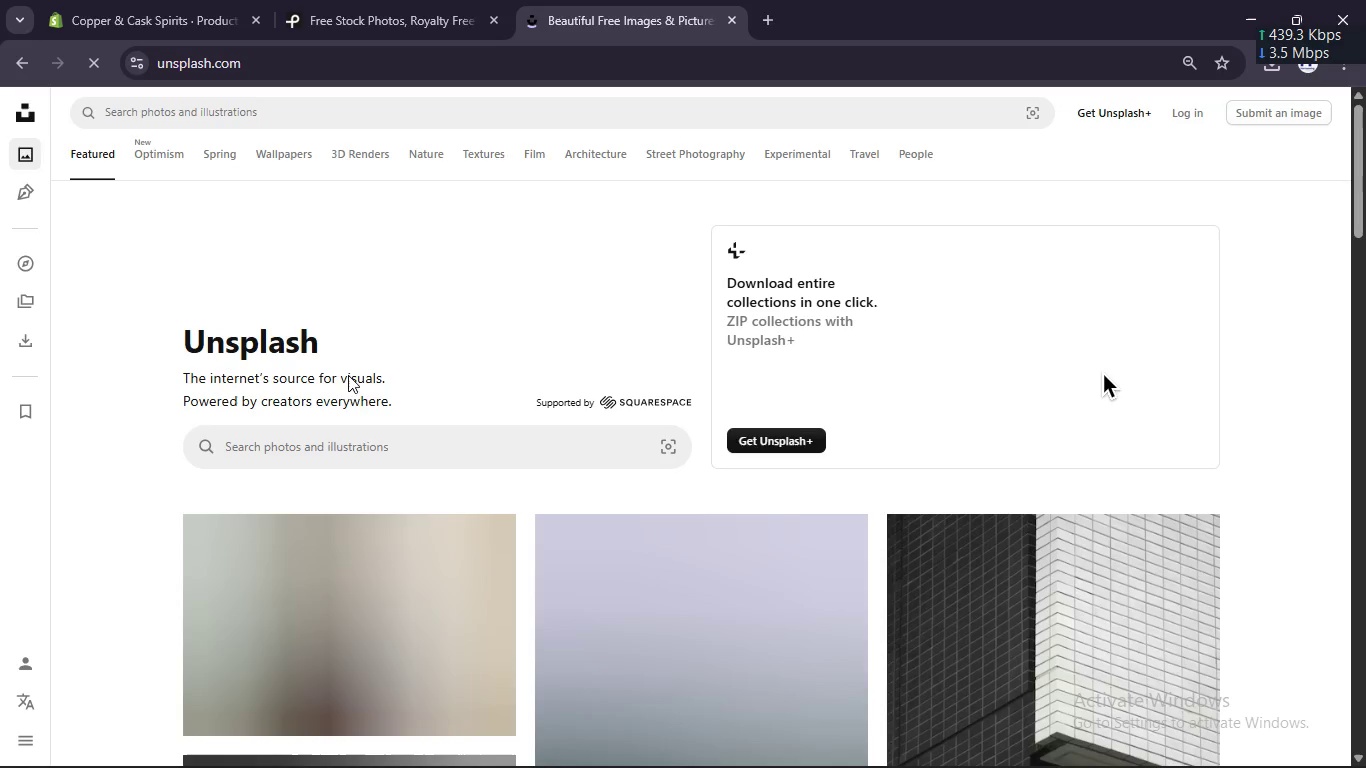 
left_click([359, 437])
 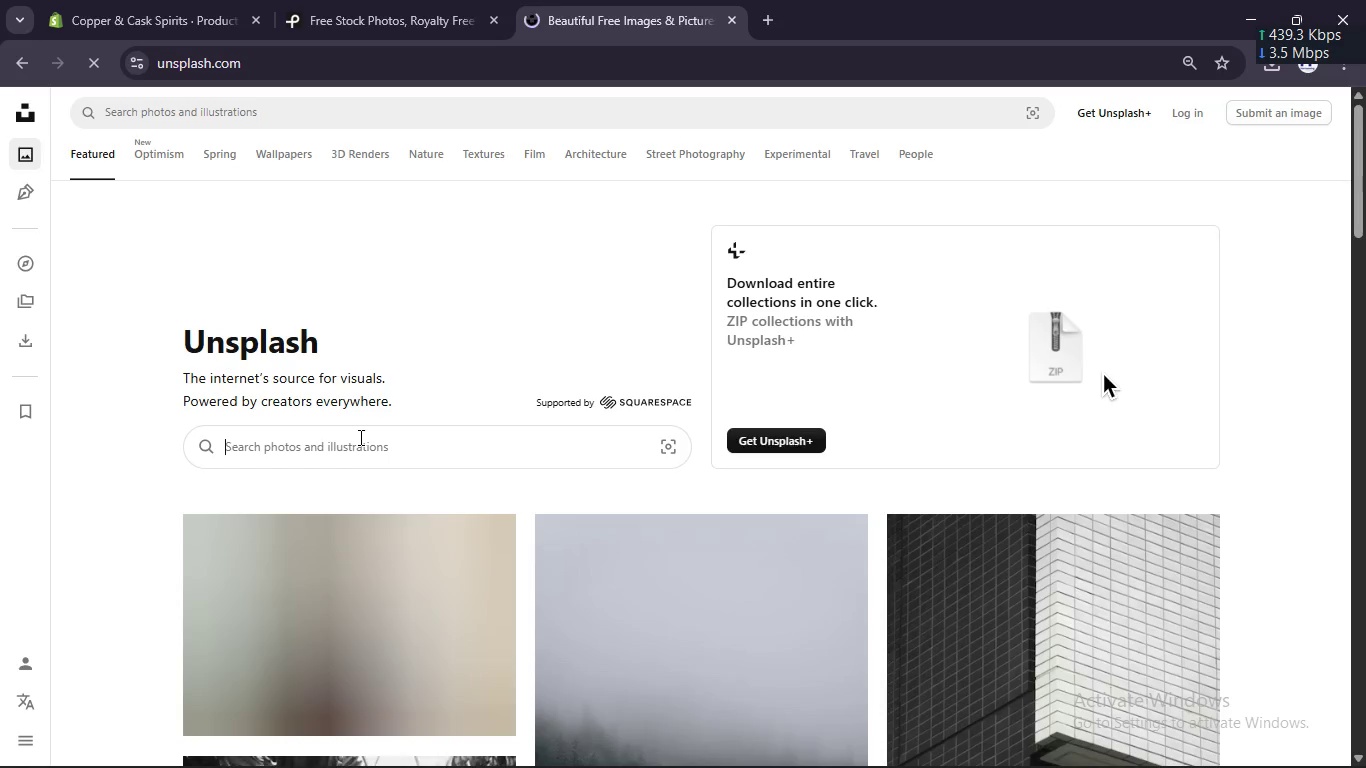 
right_click([359, 437])
 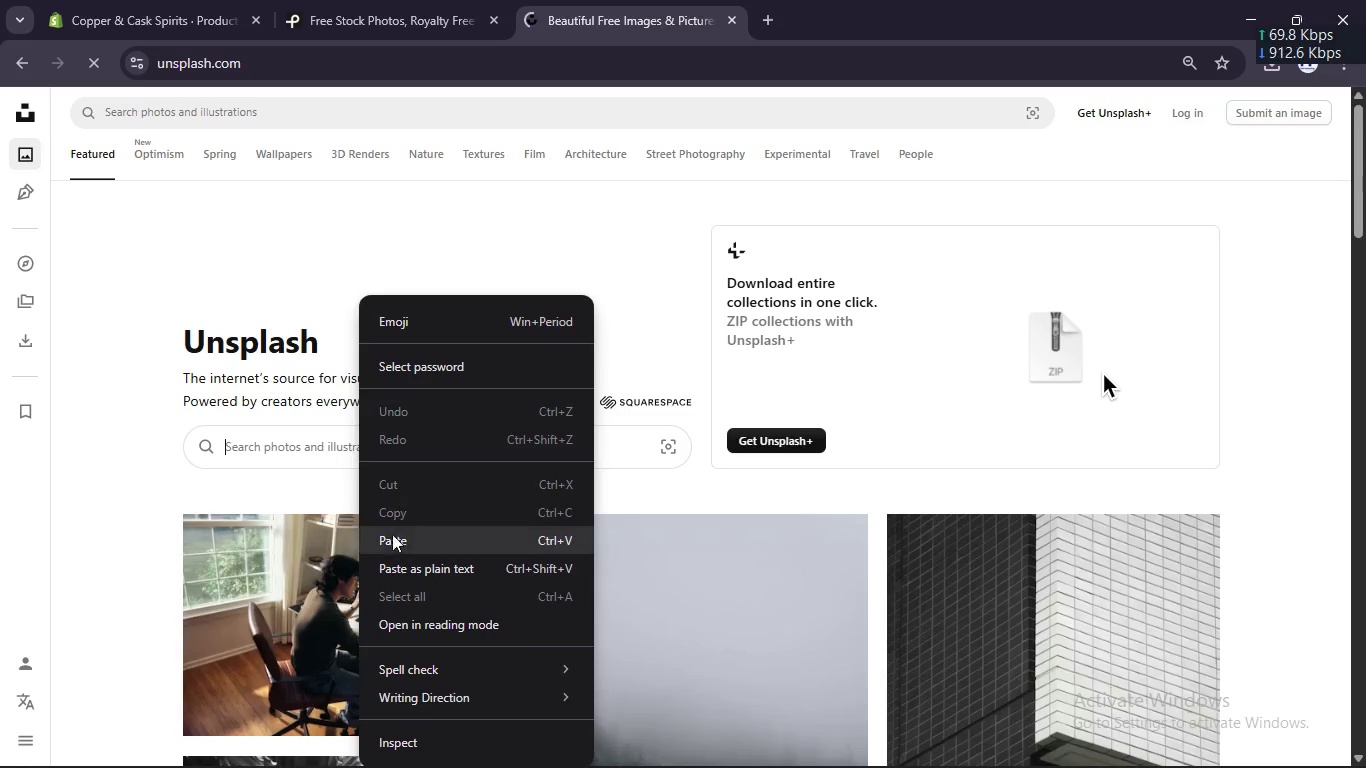 
left_click([390, 543])
 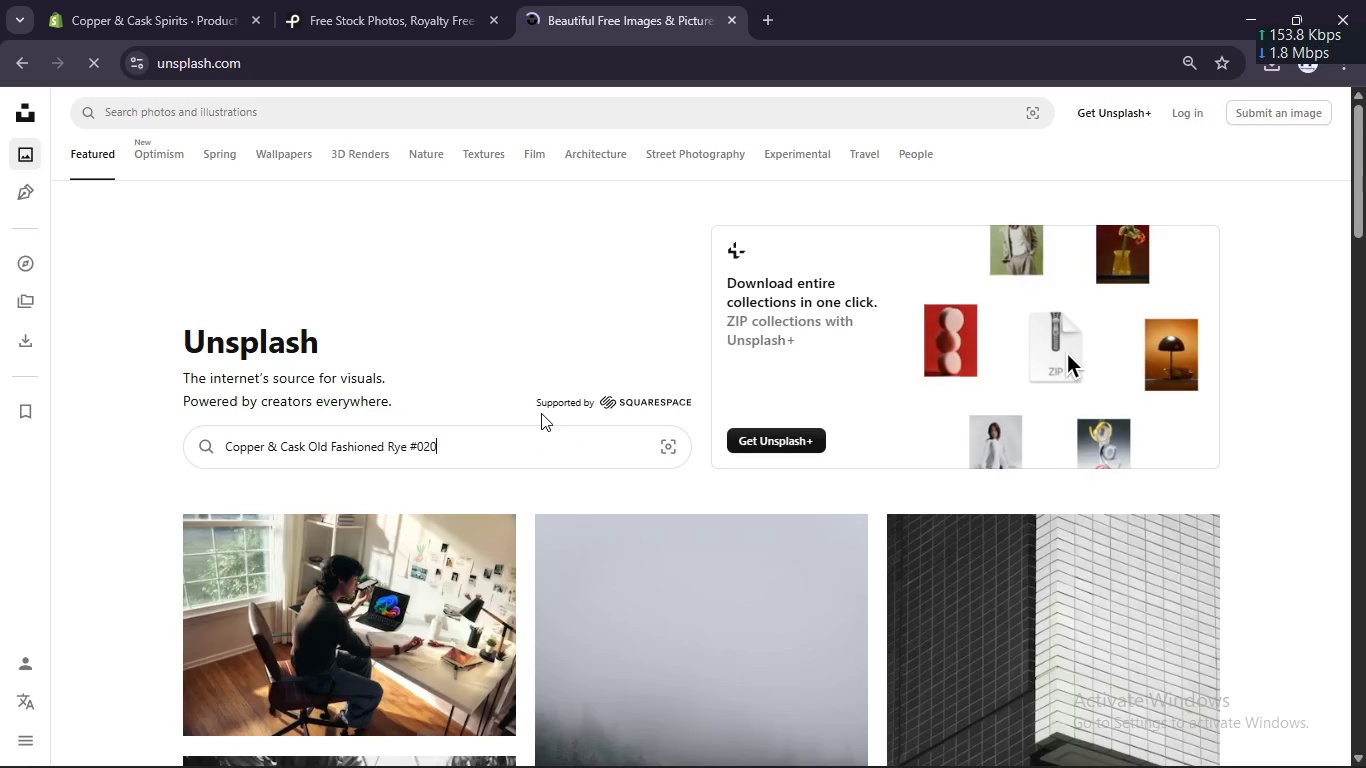 
key(Enter)
 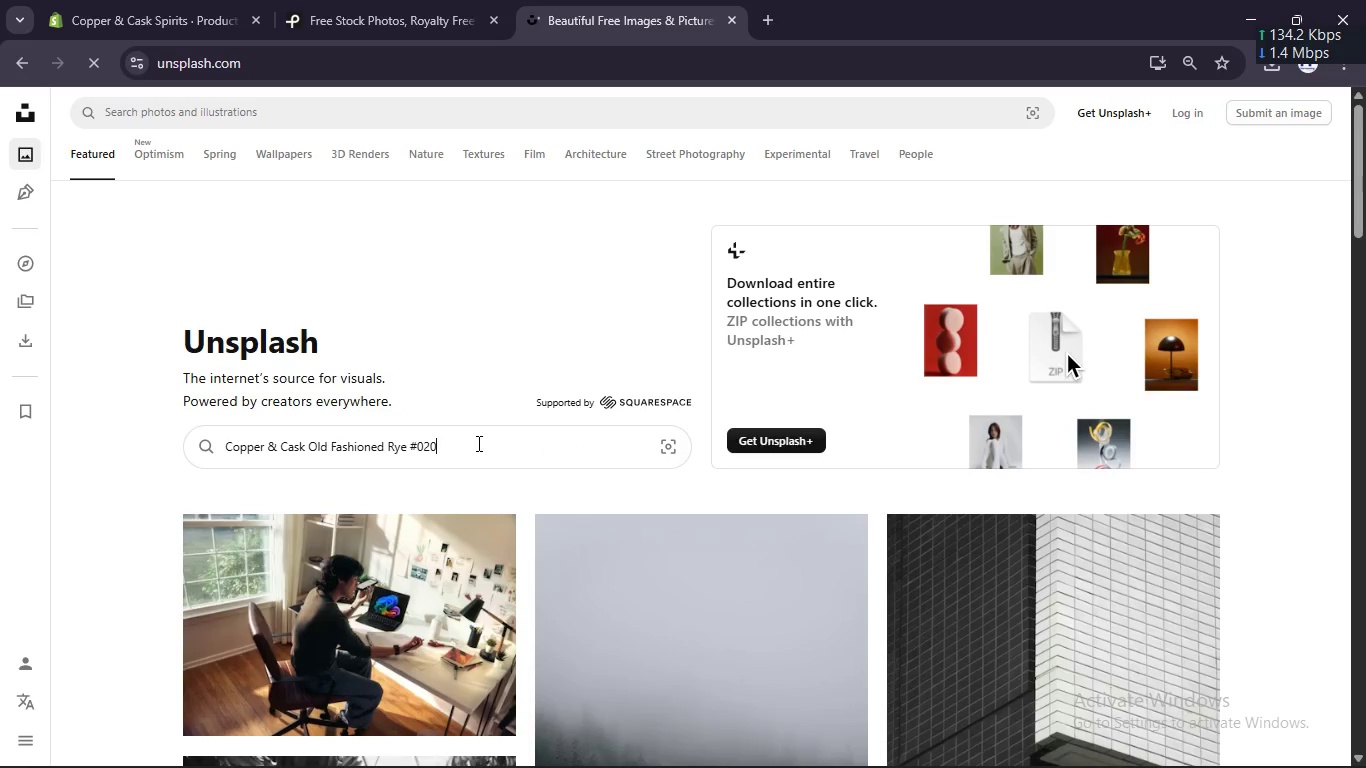 
scroll: coordinate [475, 444], scroll_direction: none, amount: 0.0
 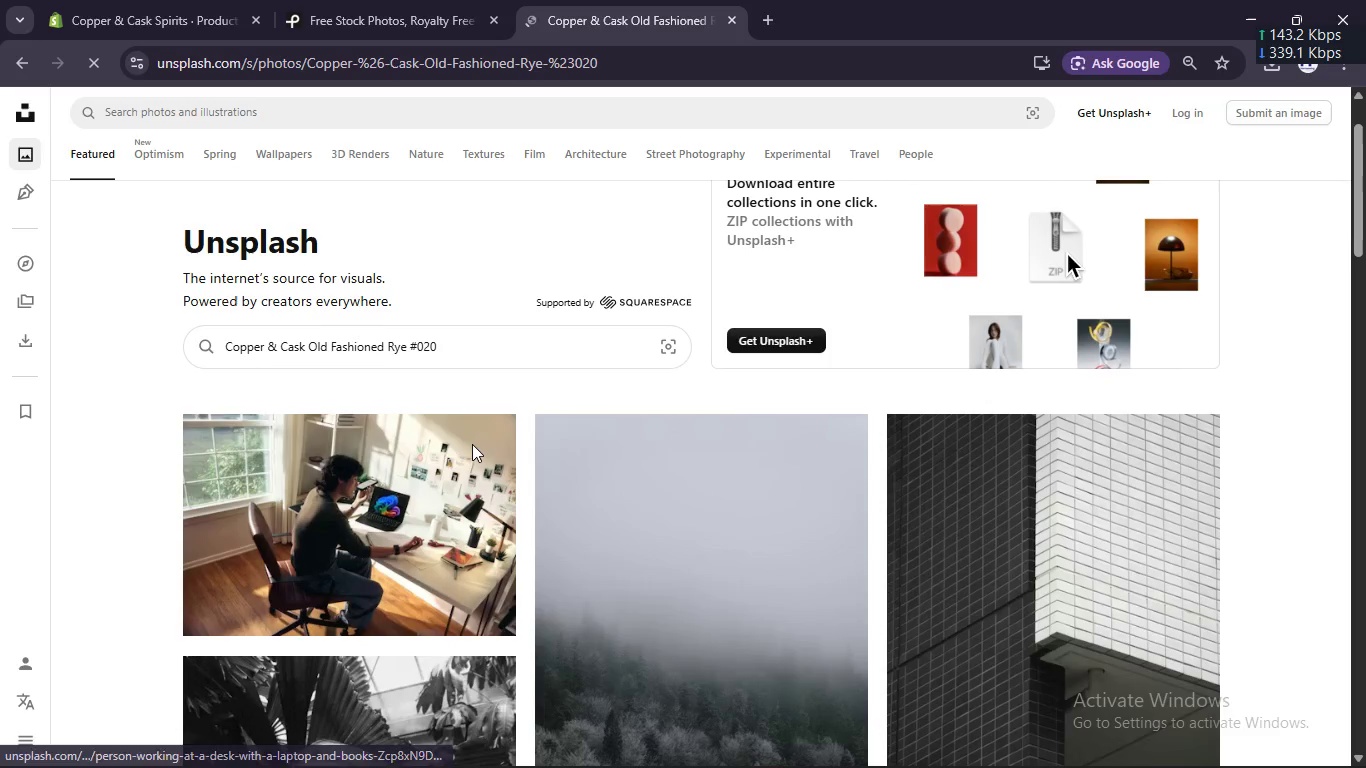 
scroll: coordinate [472, 444], scroll_direction: up, amount: 2.0
 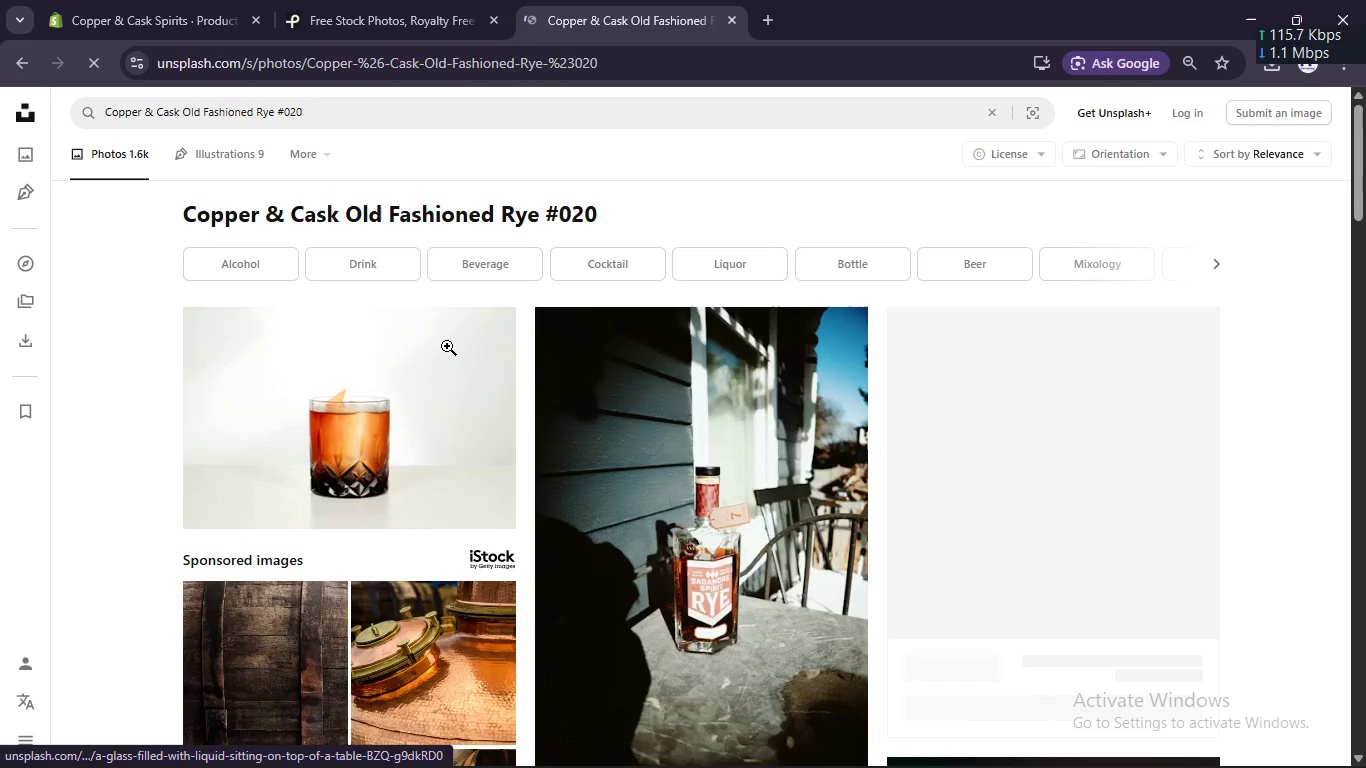 
scroll: coordinate [446, 346], scroll_direction: down, amount: 3.0
 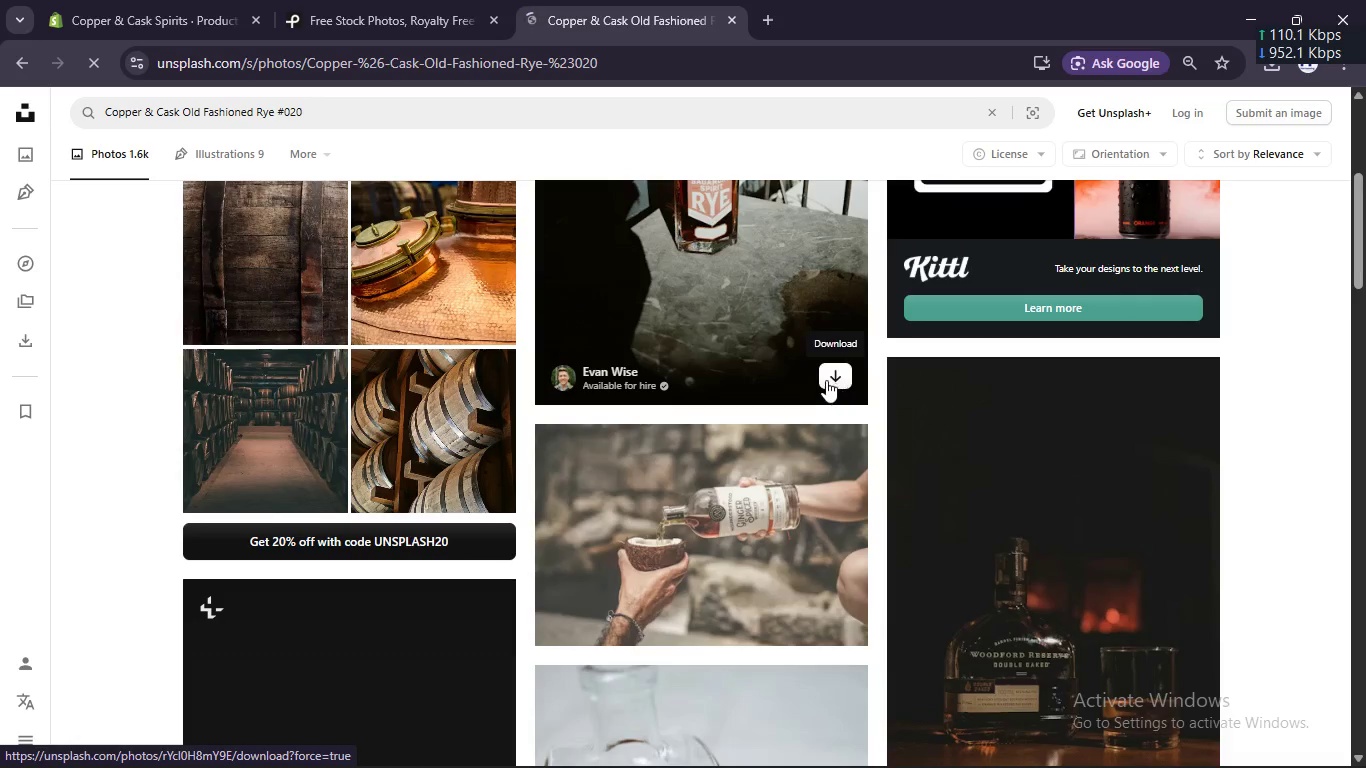 
left_click([825, 380])
 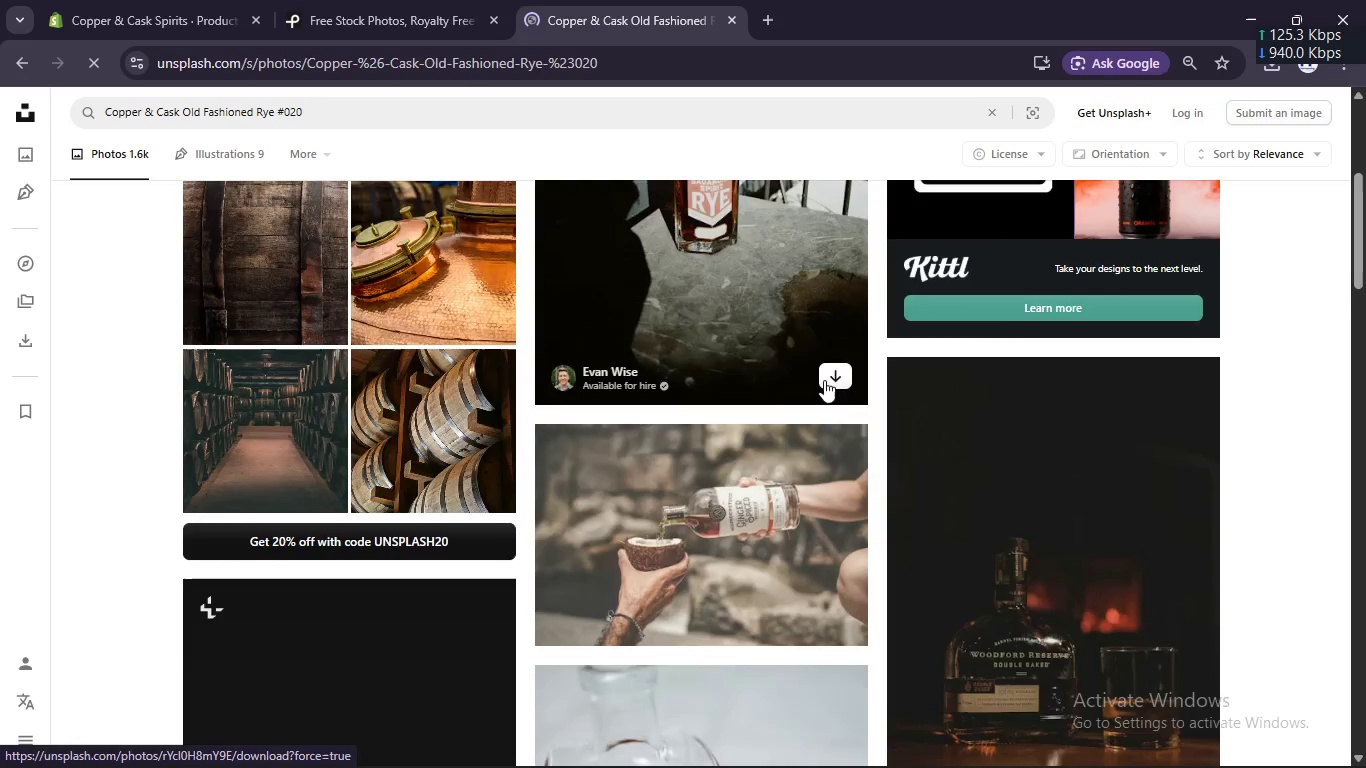 
scroll: coordinate [824, 380], scroll_direction: down, amount: 3.0
 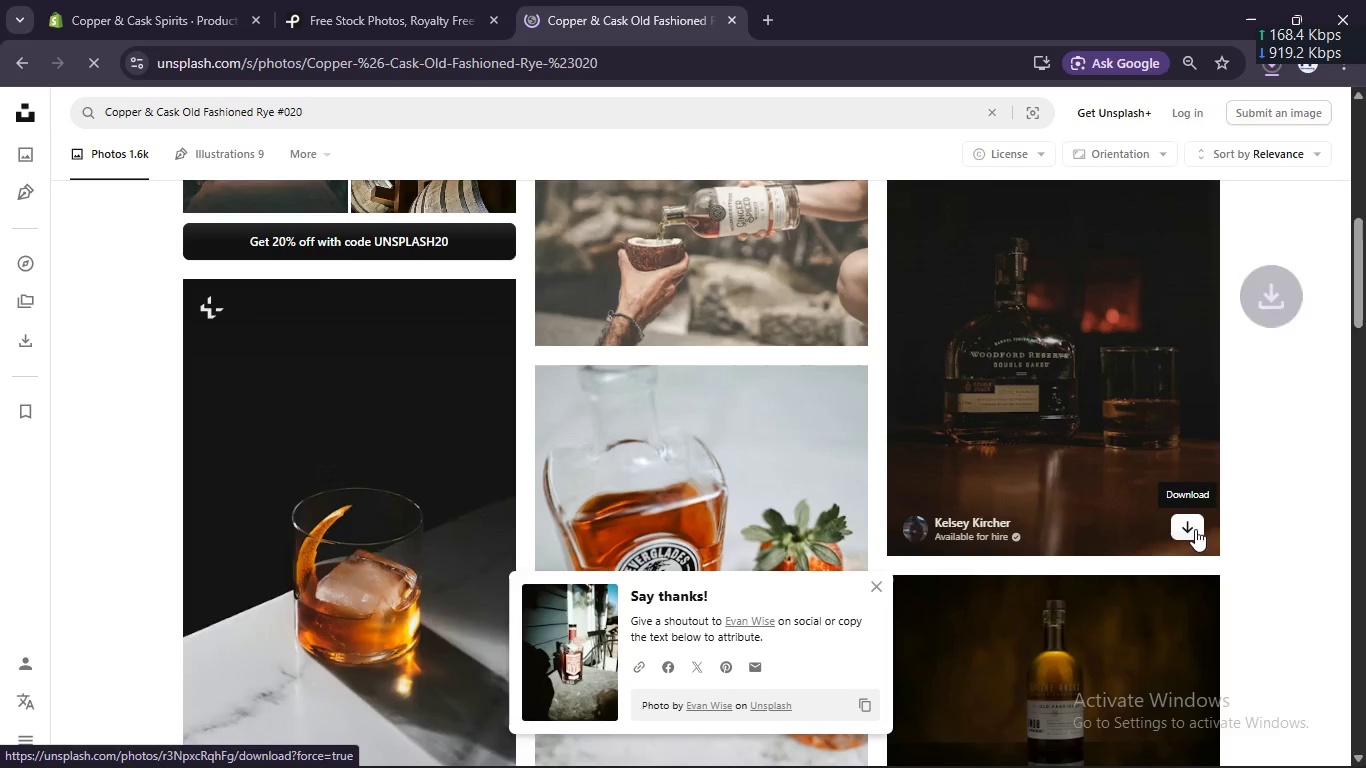 
left_click([1193, 526])
 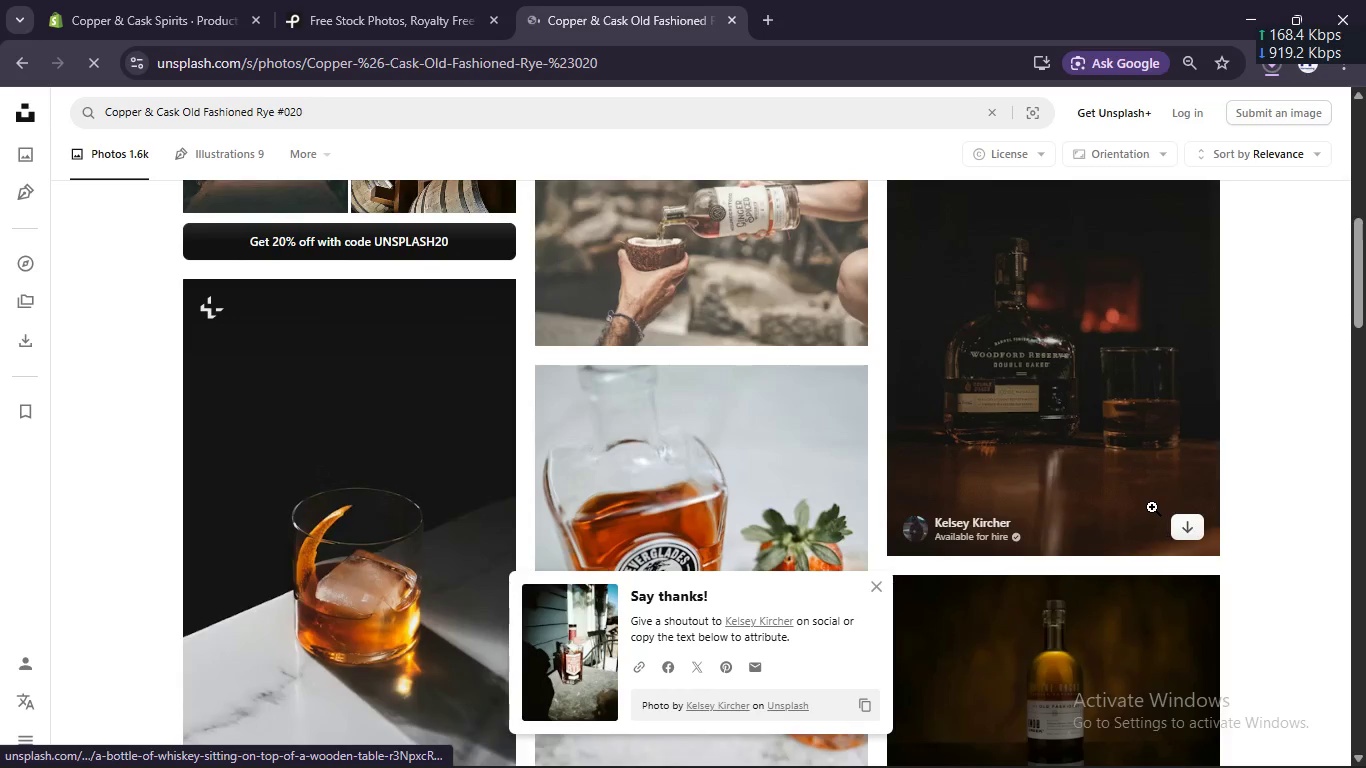 
scroll: coordinate [830, 544], scroll_direction: down, amount: 4.0
 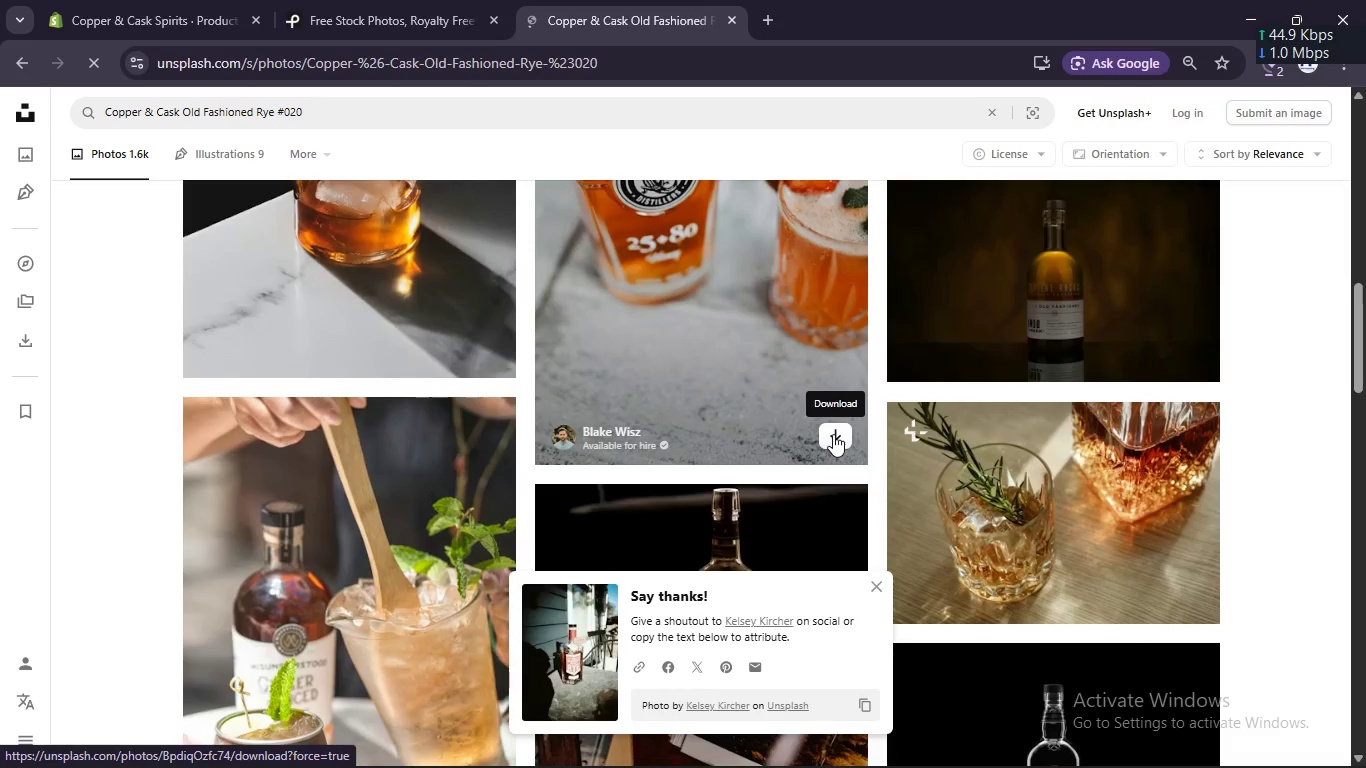 
left_click([833, 434])
 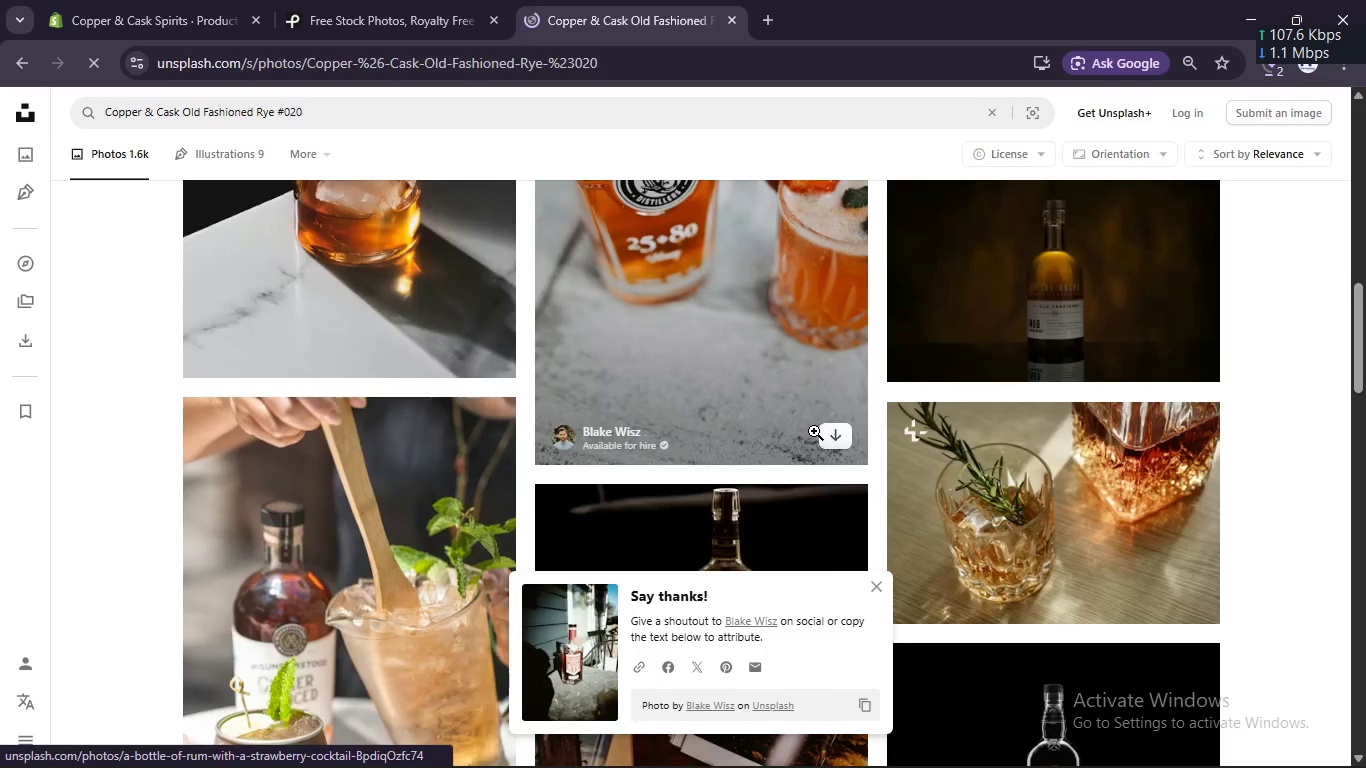 
scroll: coordinate [814, 431], scroll_direction: down, amount: 2.0
 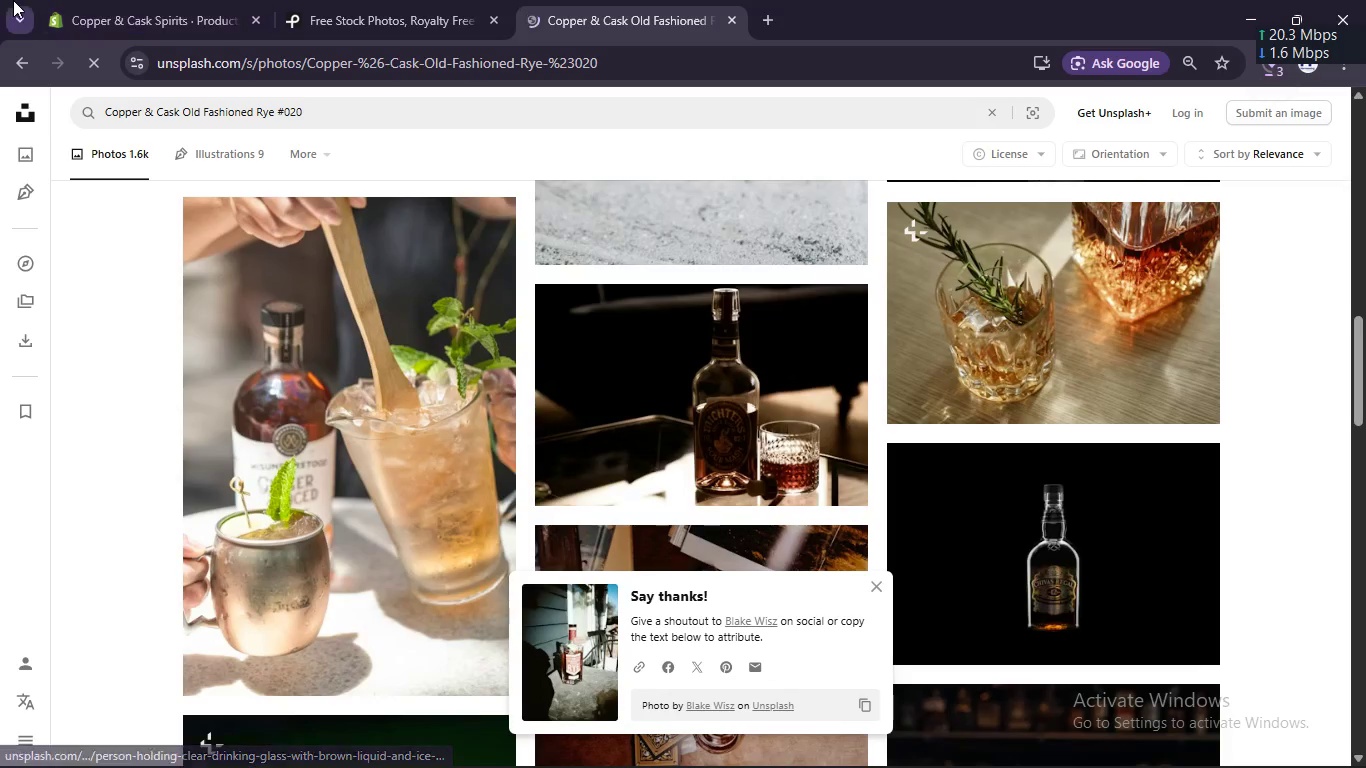 
left_click([96, 0])
 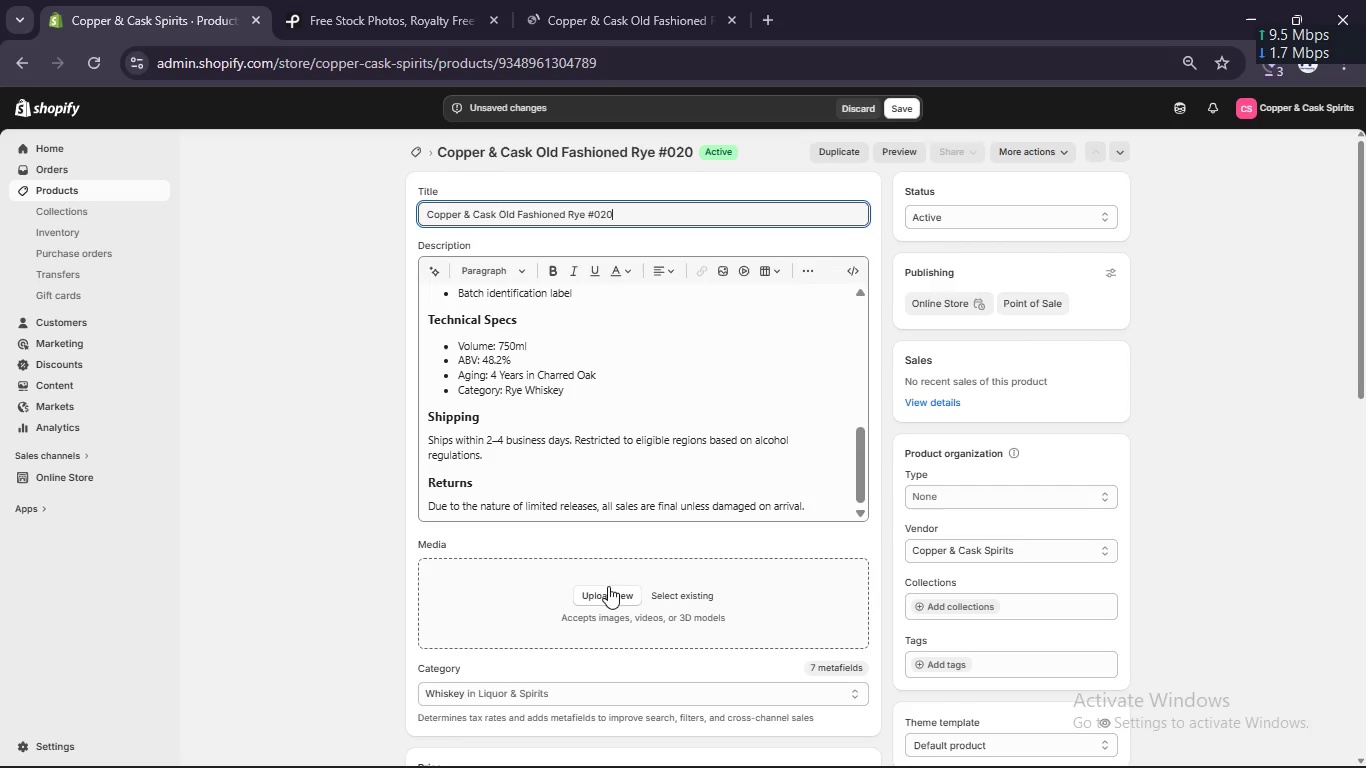 
left_click([611, 597])
 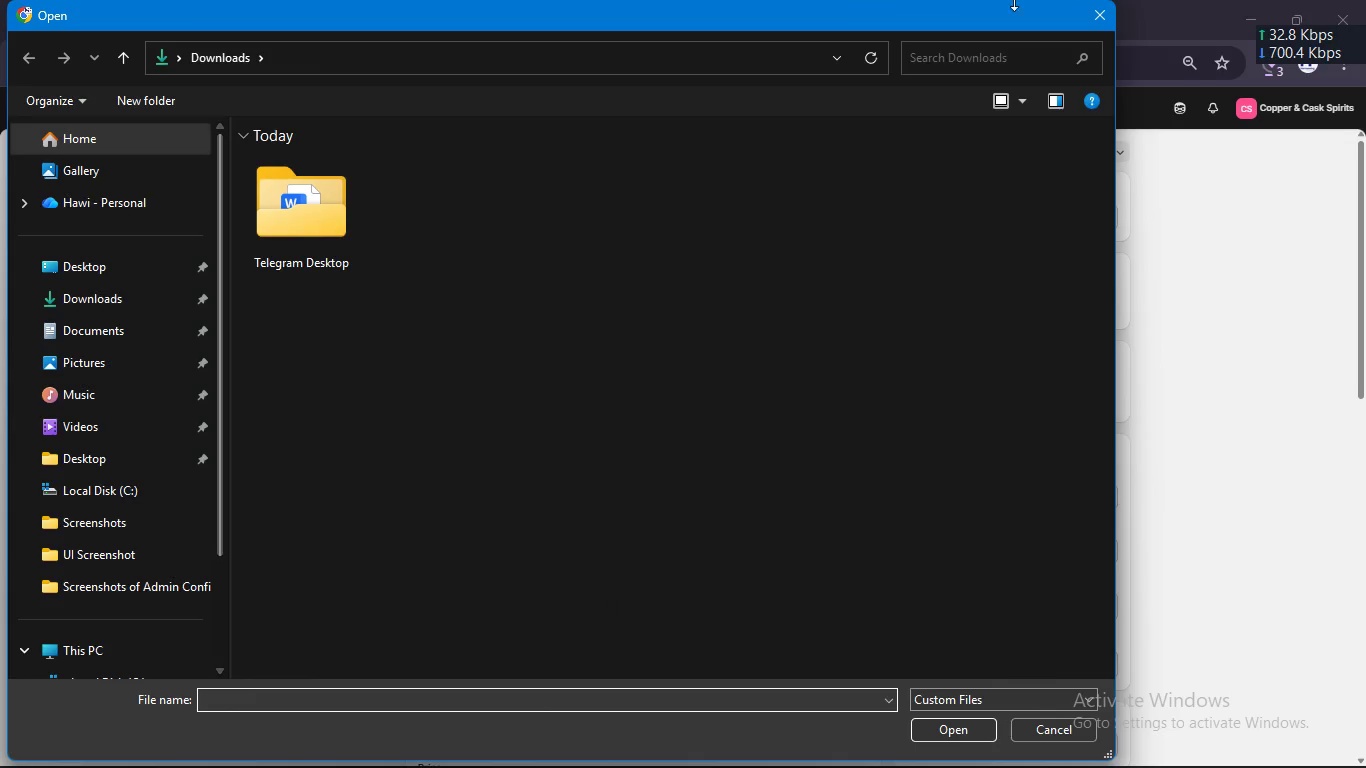 
left_click([1101, 15])
 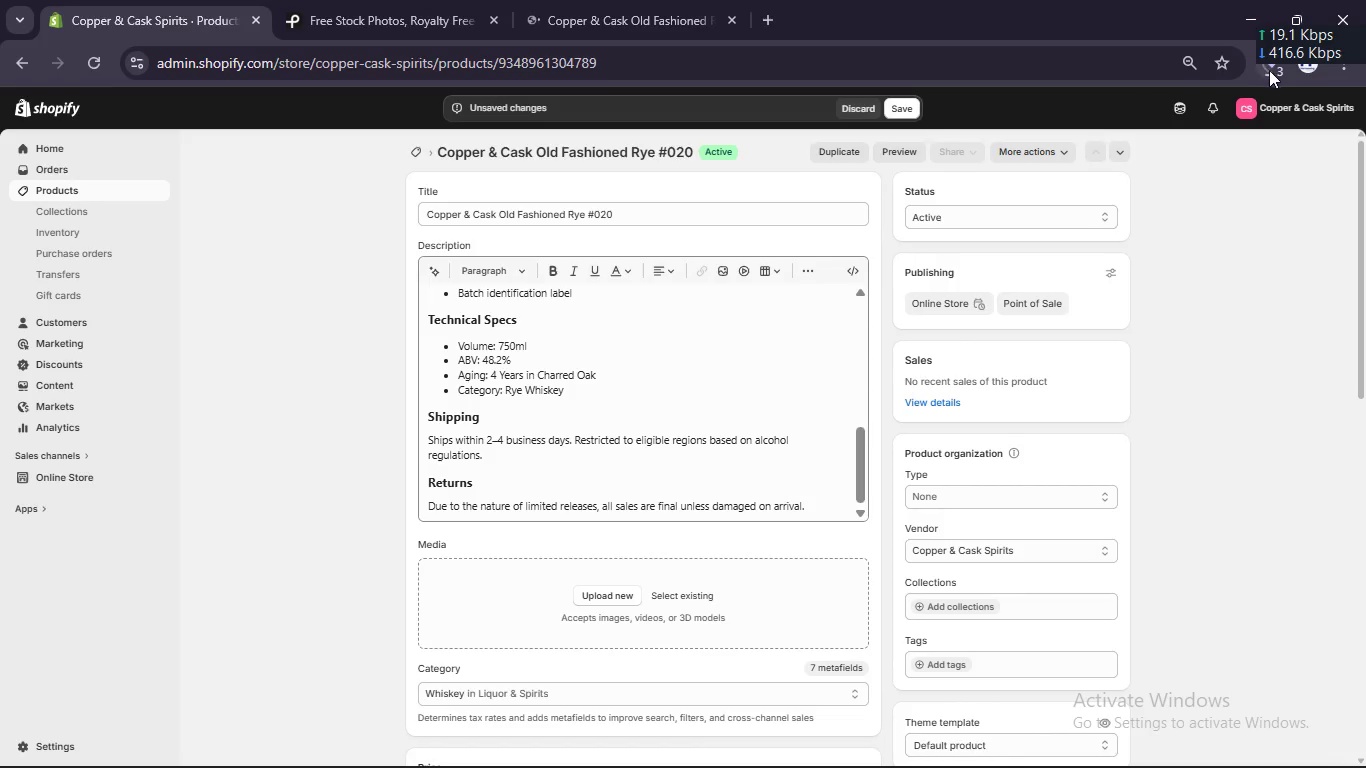 
left_click([1269, 70])
 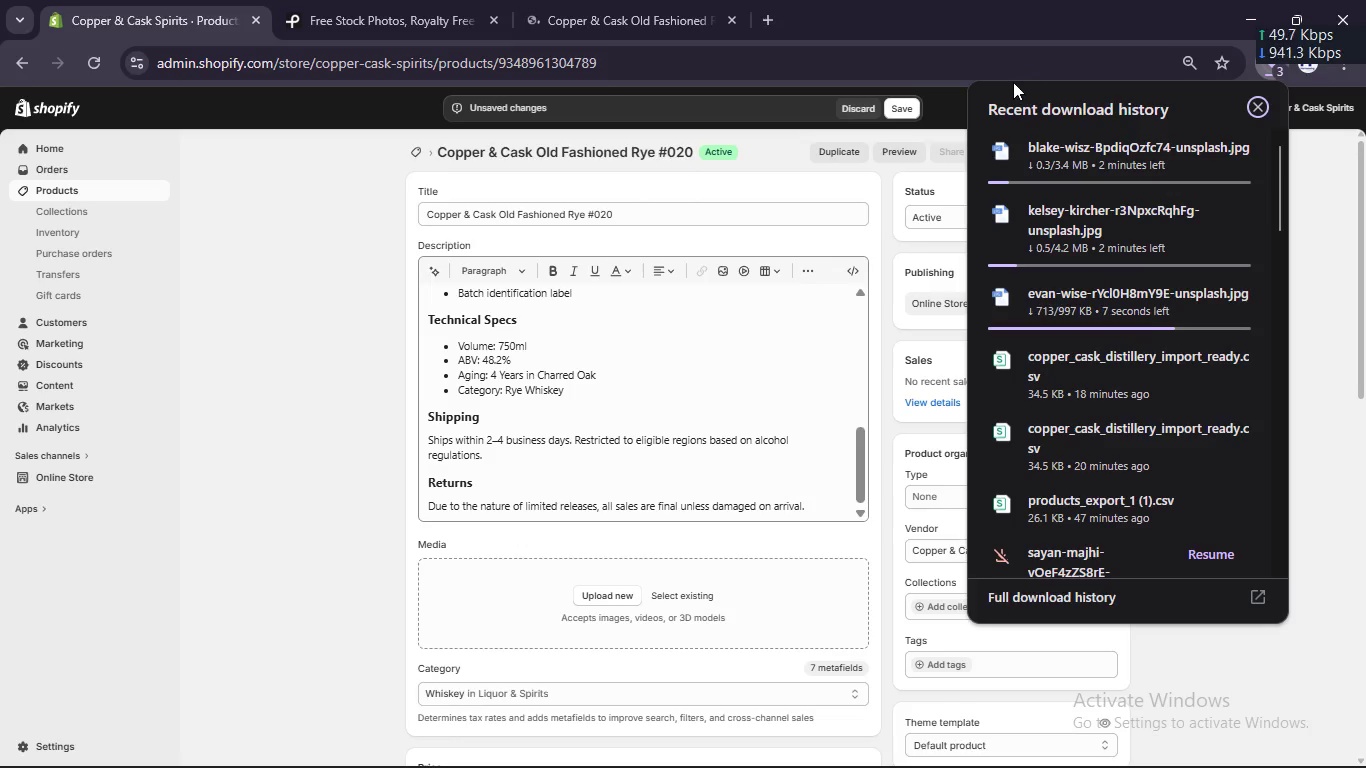 
left_click([624, 0])
 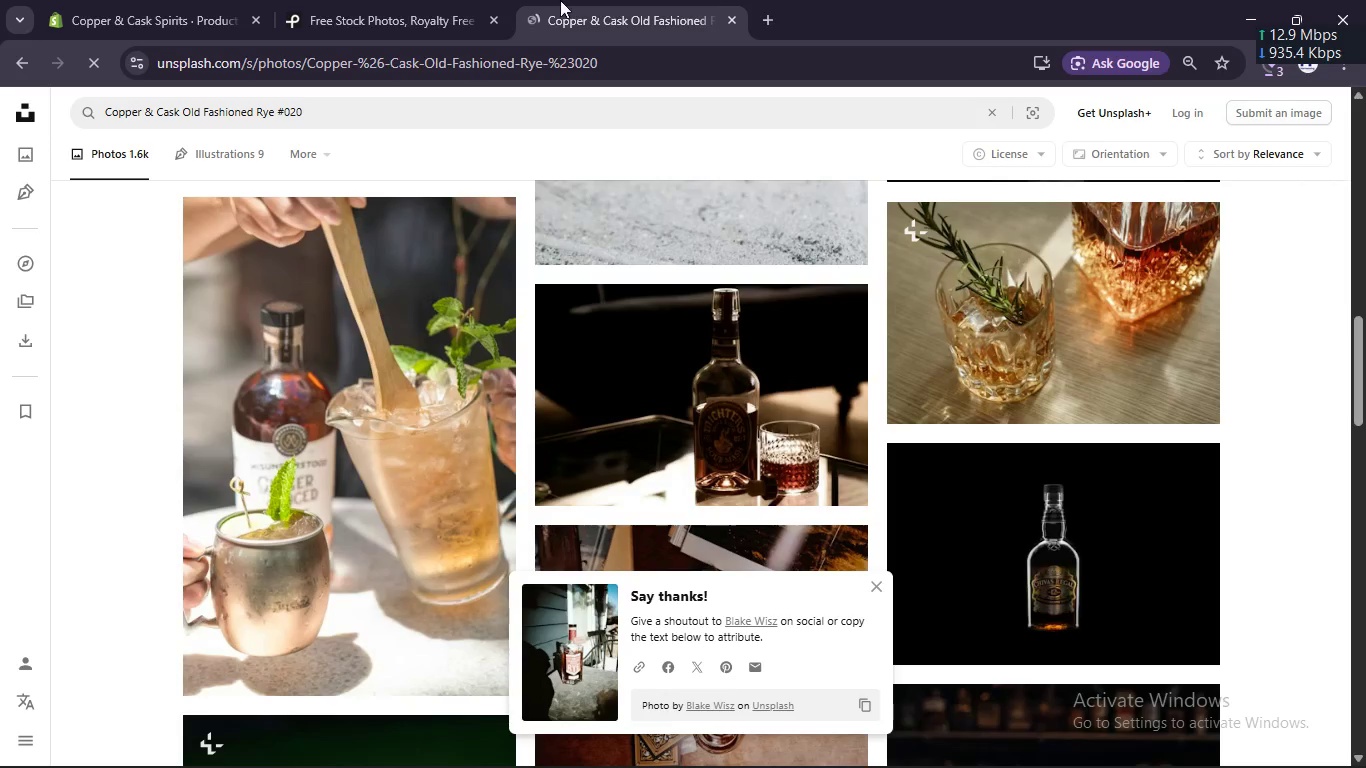 
left_click([440, 0])
 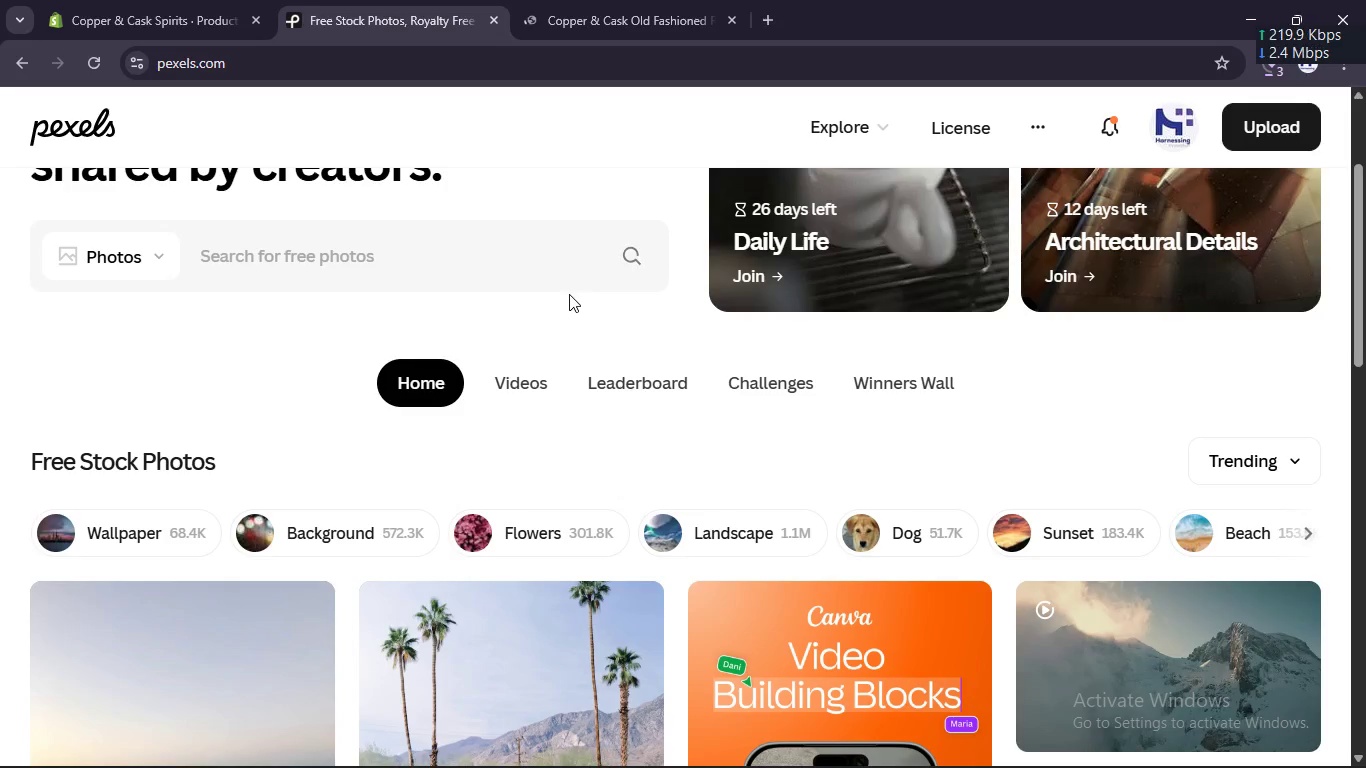 
scroll: coordinate [569, 294], scroll_direction: down, amount: 2.0
 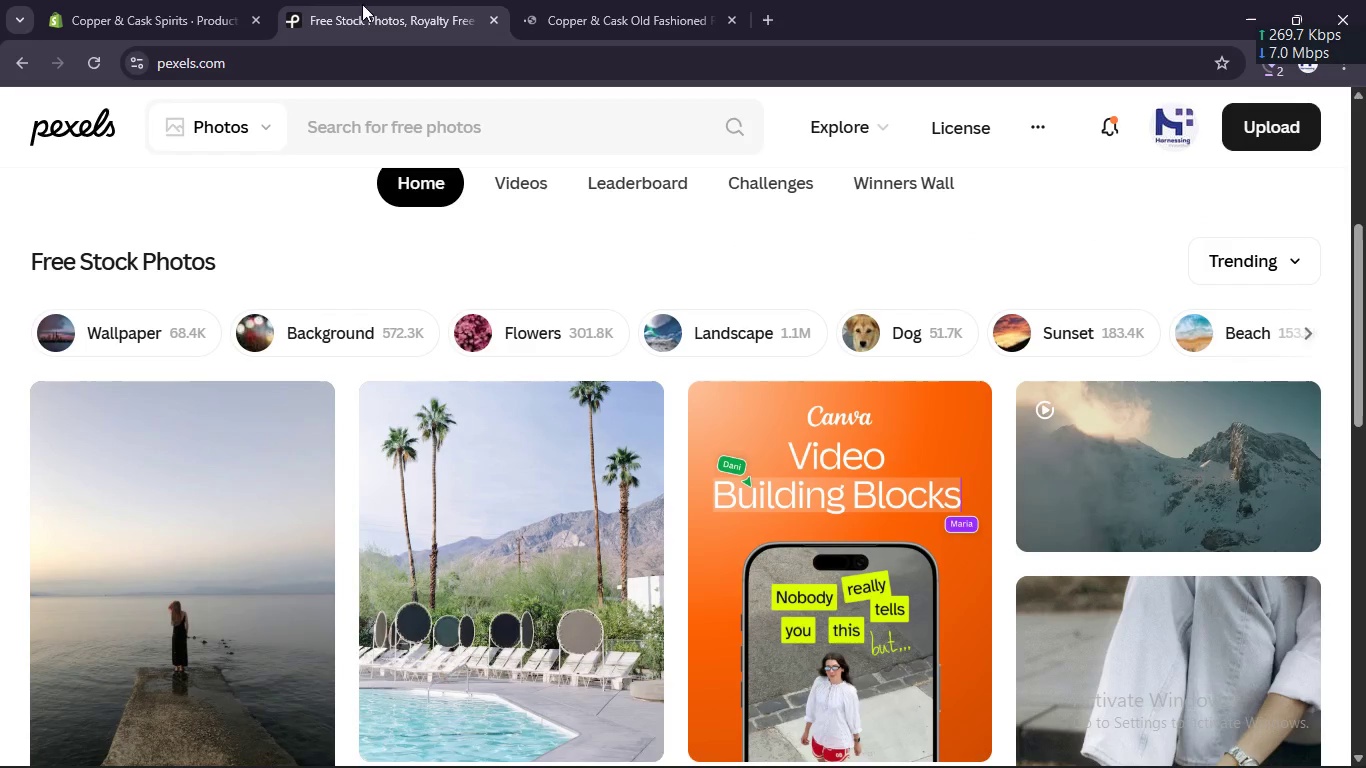 
left_click_drag(start_coordinate=[577, 18], to_coordinate=[439, 20])
 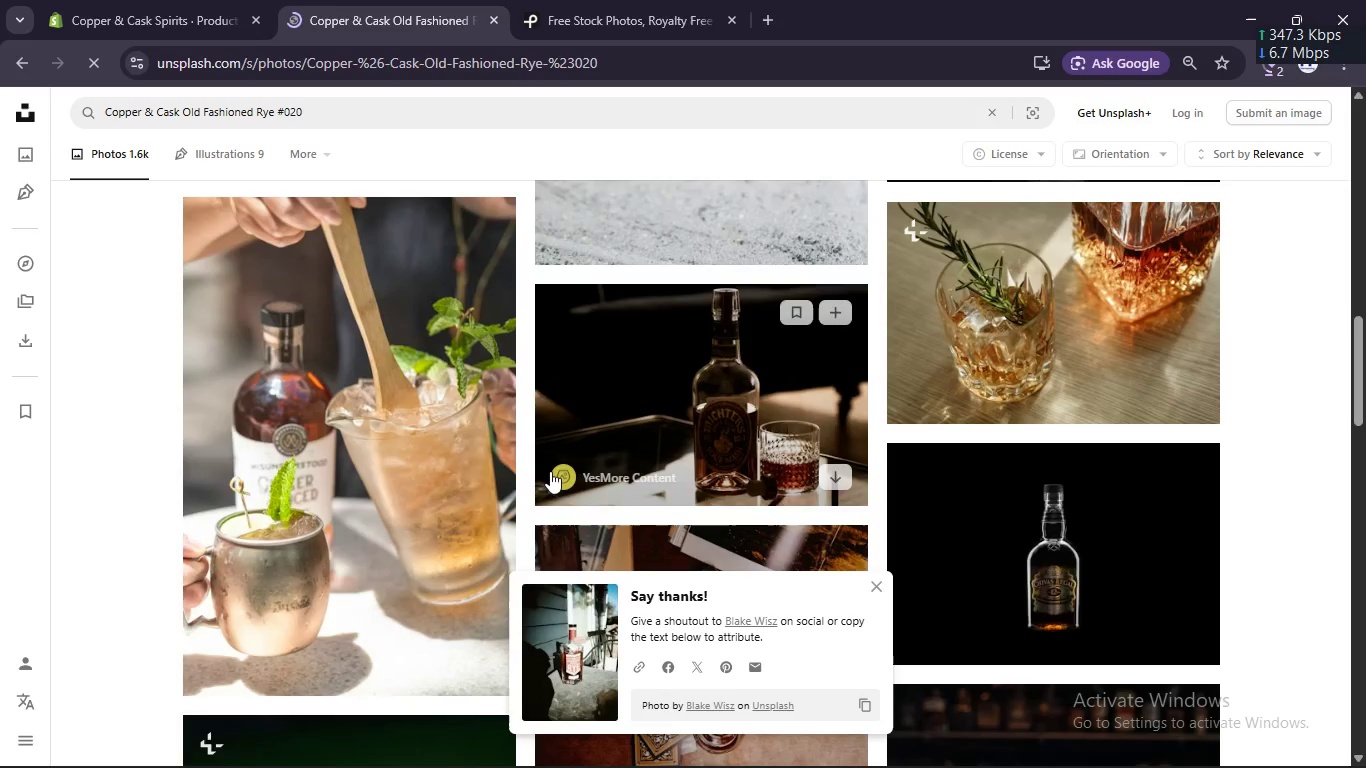 
scroll: coordinate [550, 471], scroll_direction: down, amount: 9.0
 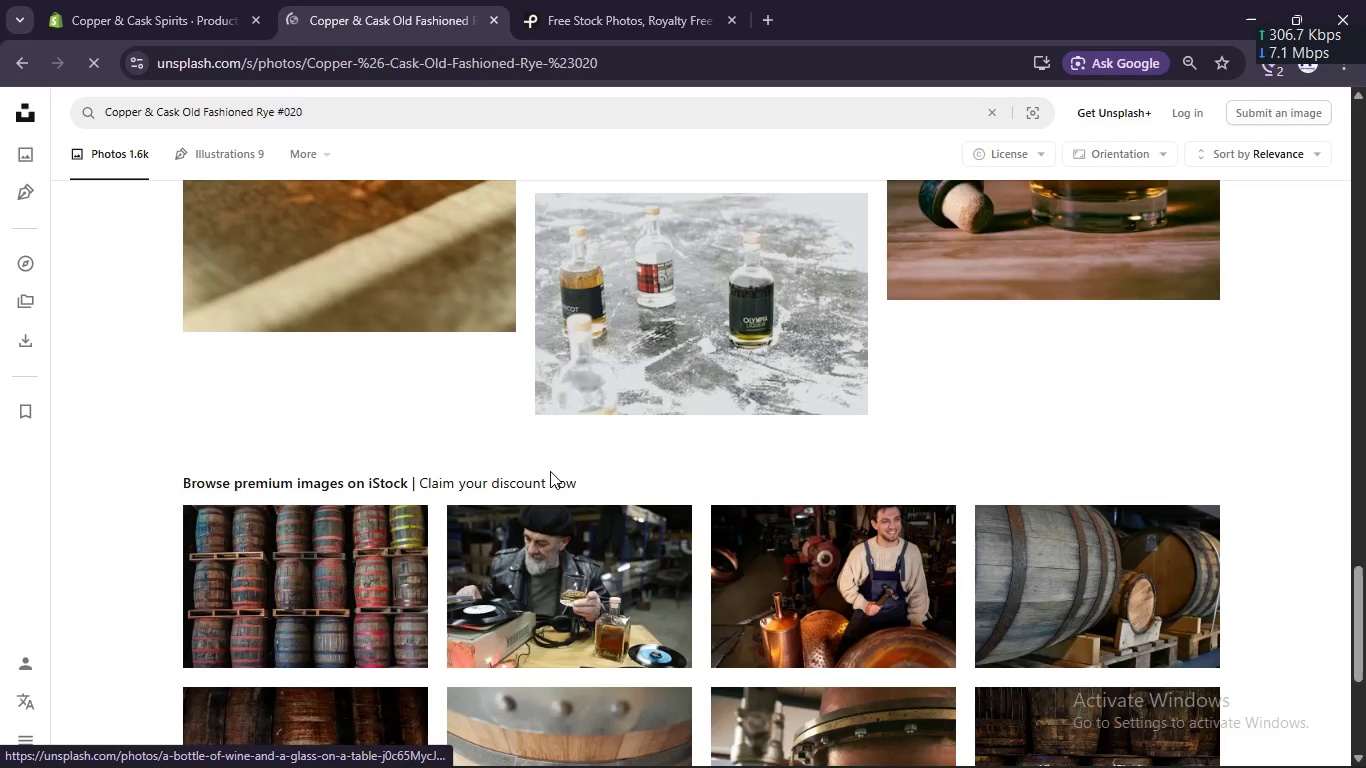 
scroll: coordinate [548, 466], scroll_direction: up, amount: 10.0
 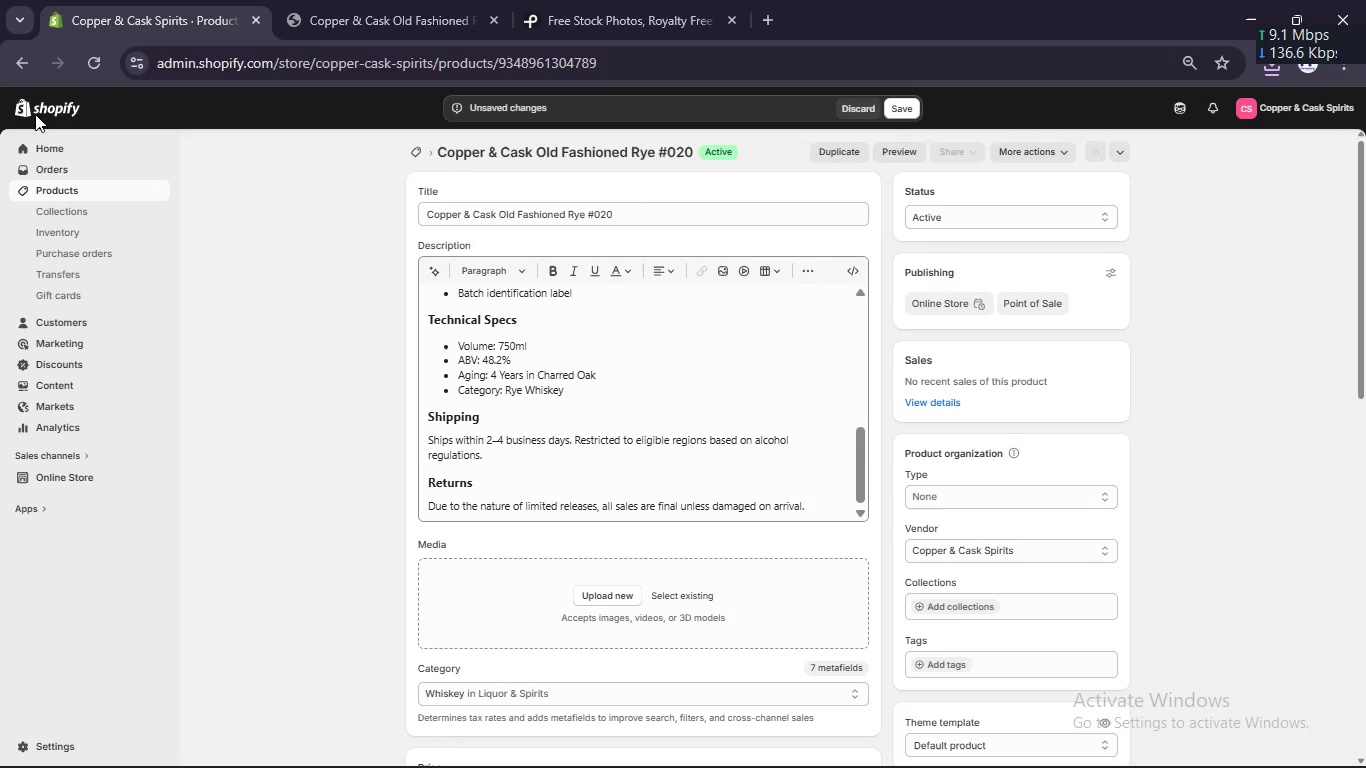 
left_click([1265, 77])
 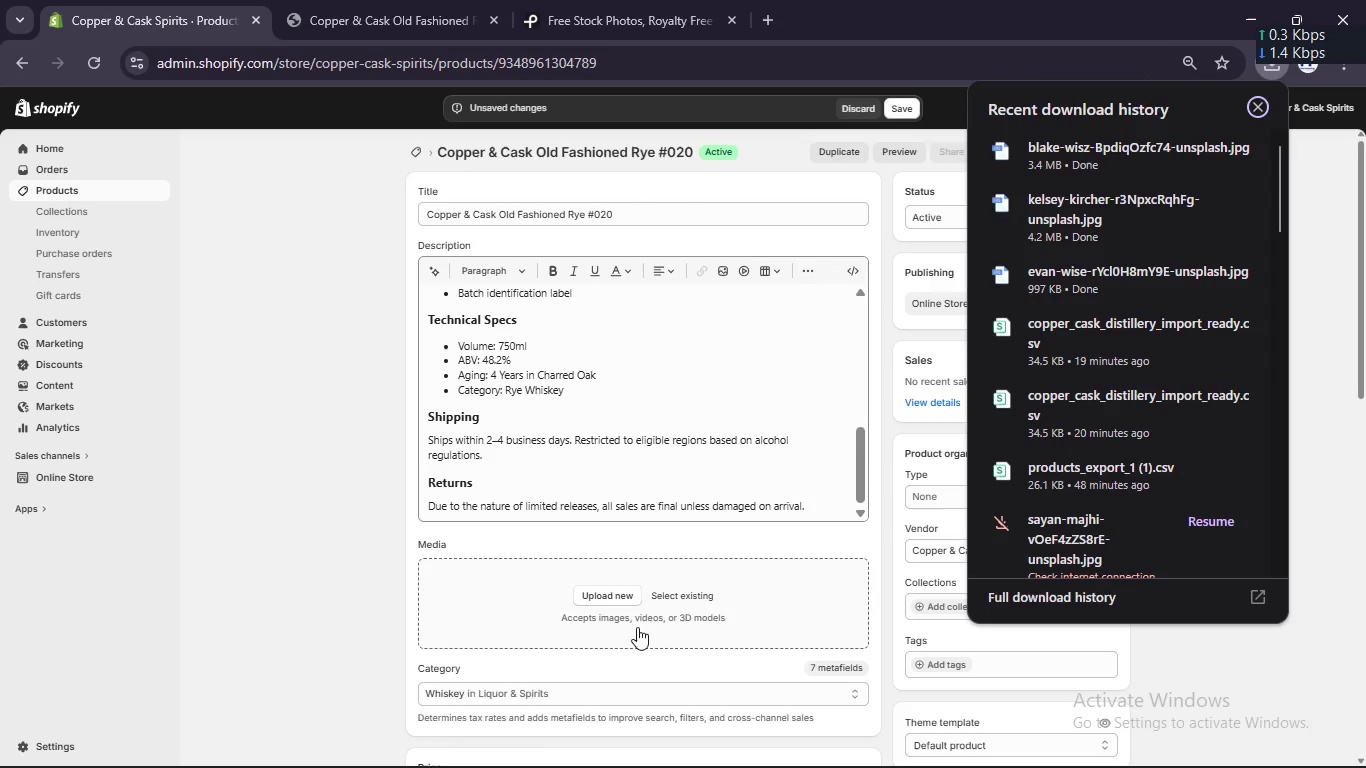 
left_click([611, 604])
 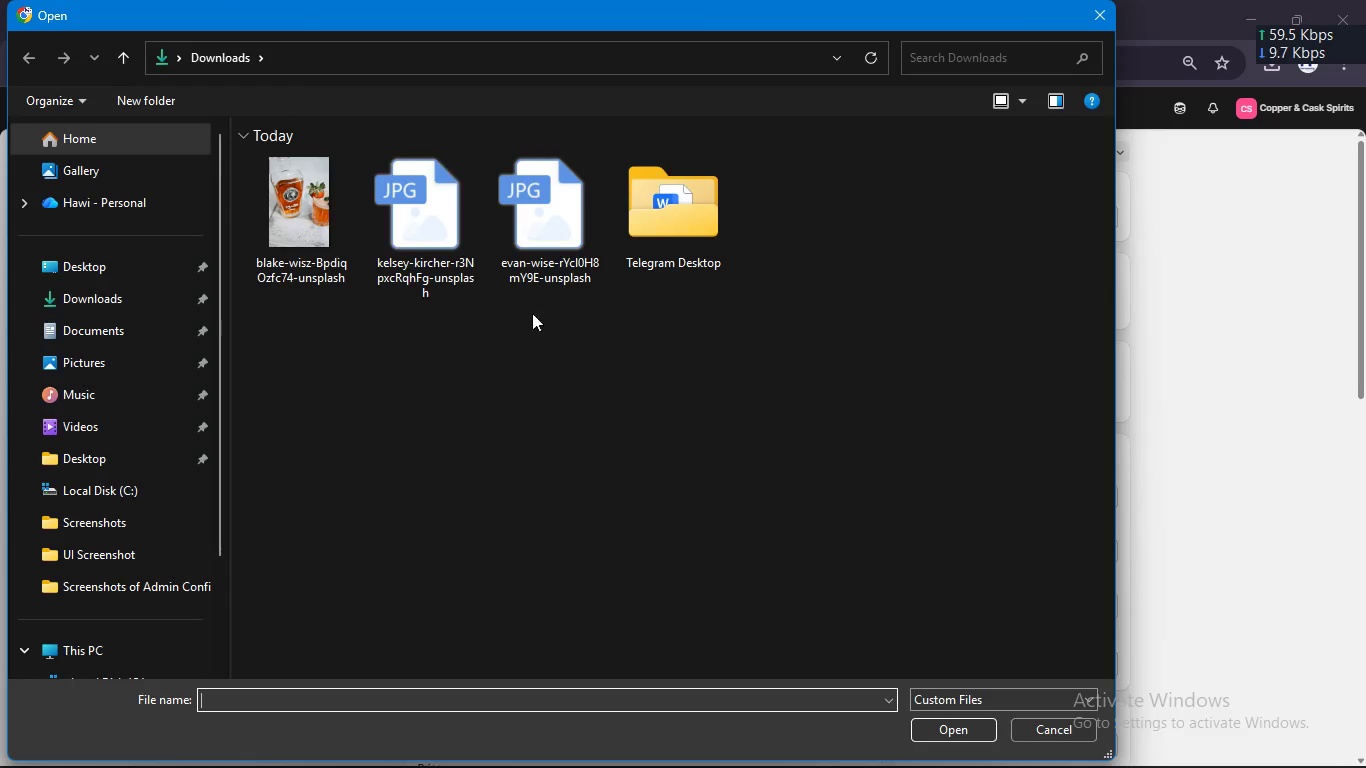 
left_click_drag(start_coordinate=[567, 298], to_coordinate=[330, 218])
 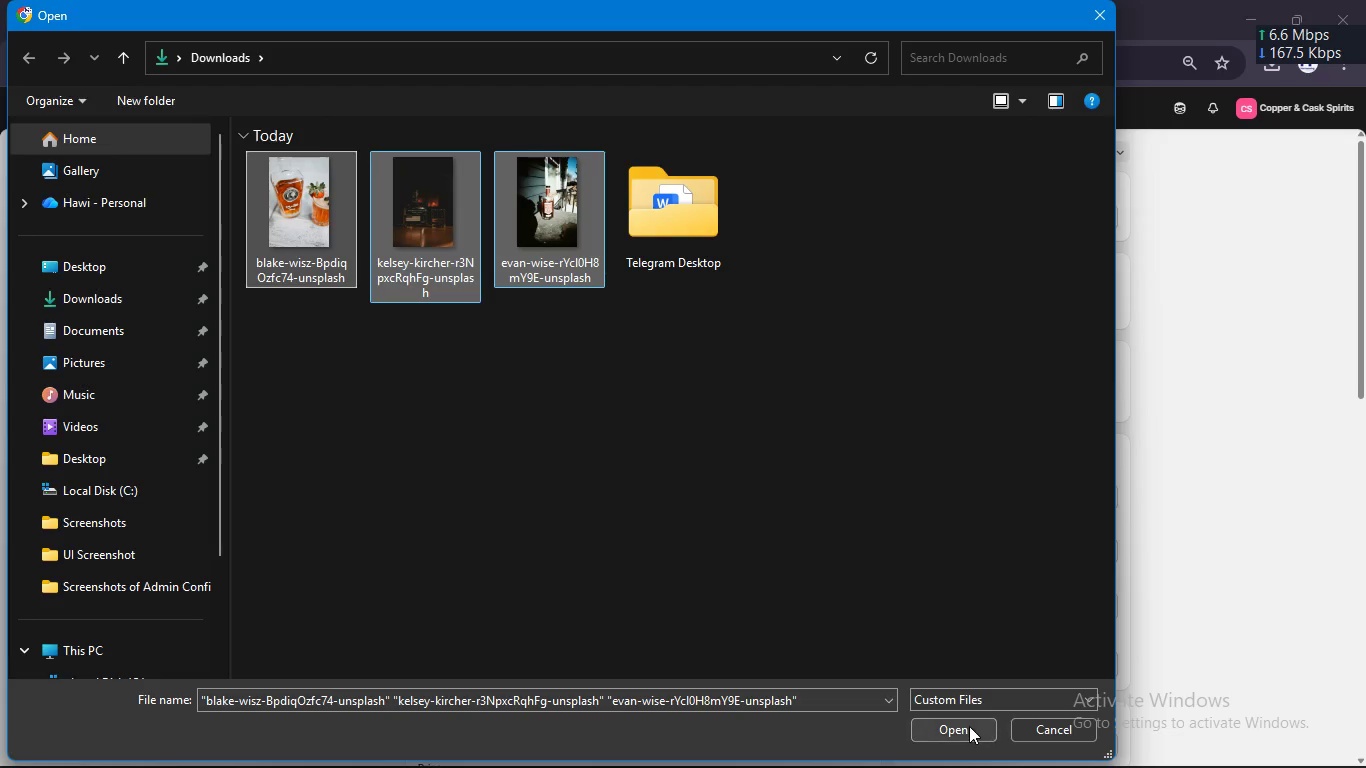 
left_click([969, 726])
 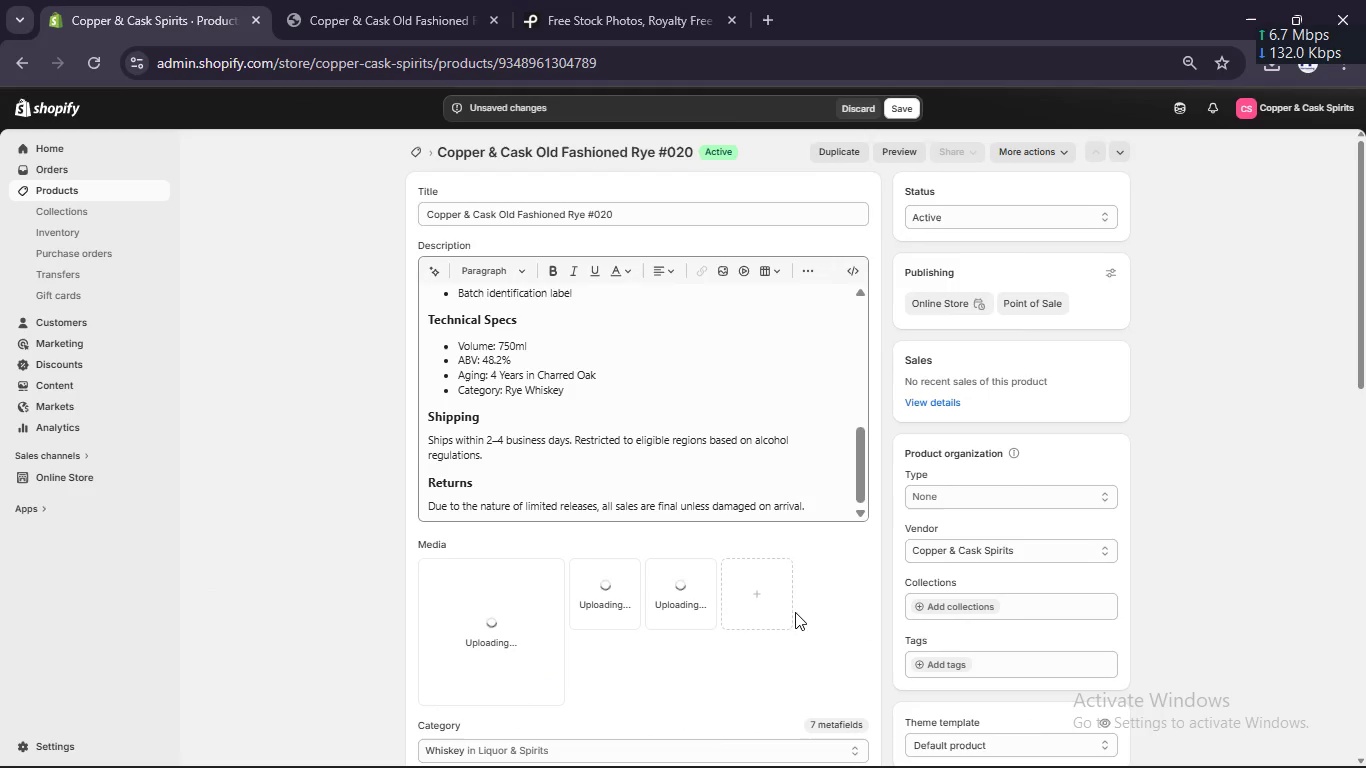 
scroll: coordinate [795, 611], scroll_direction: none, amount: 0.0
 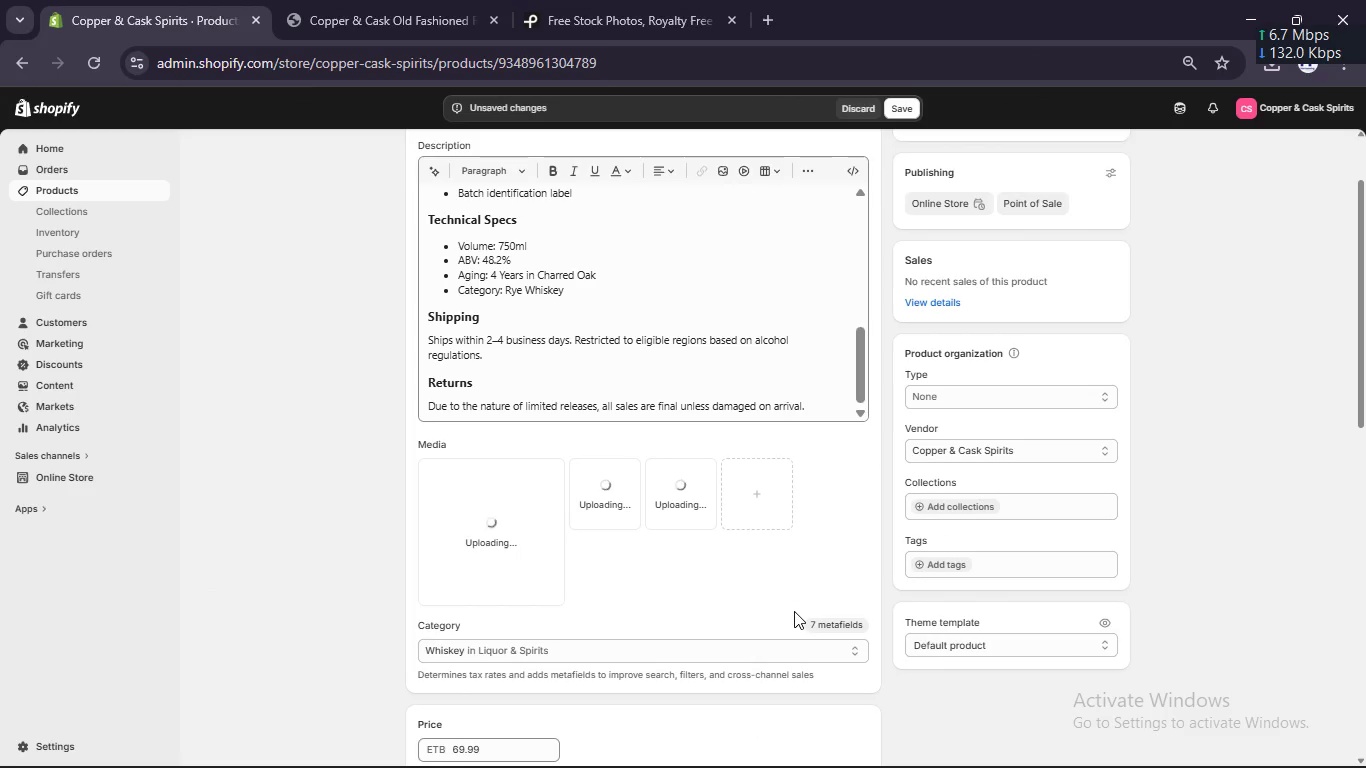 
scroll: coordinate [794, 611], scroll_direction: down, amount: 8.0
 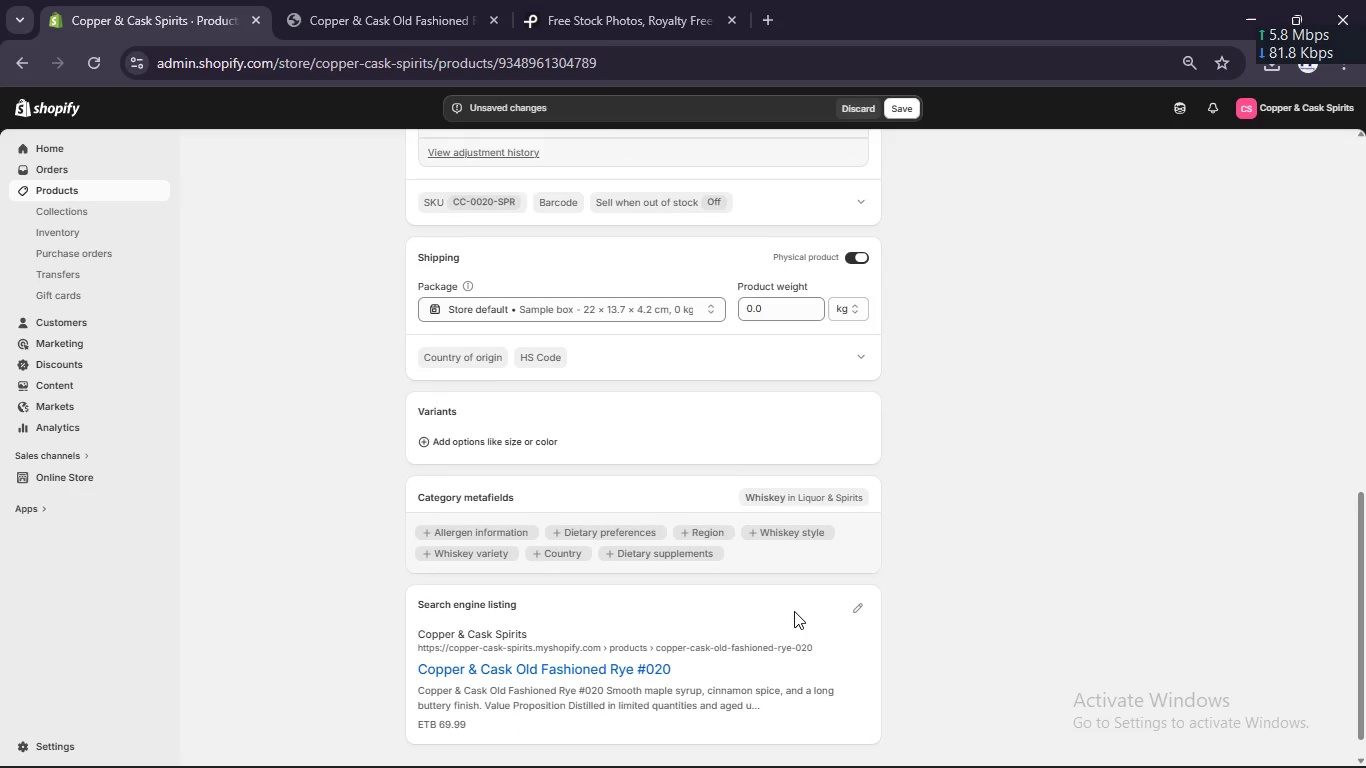 
scroll: coordinate [794, 611], scroll_direction: up, amount: 6.0
 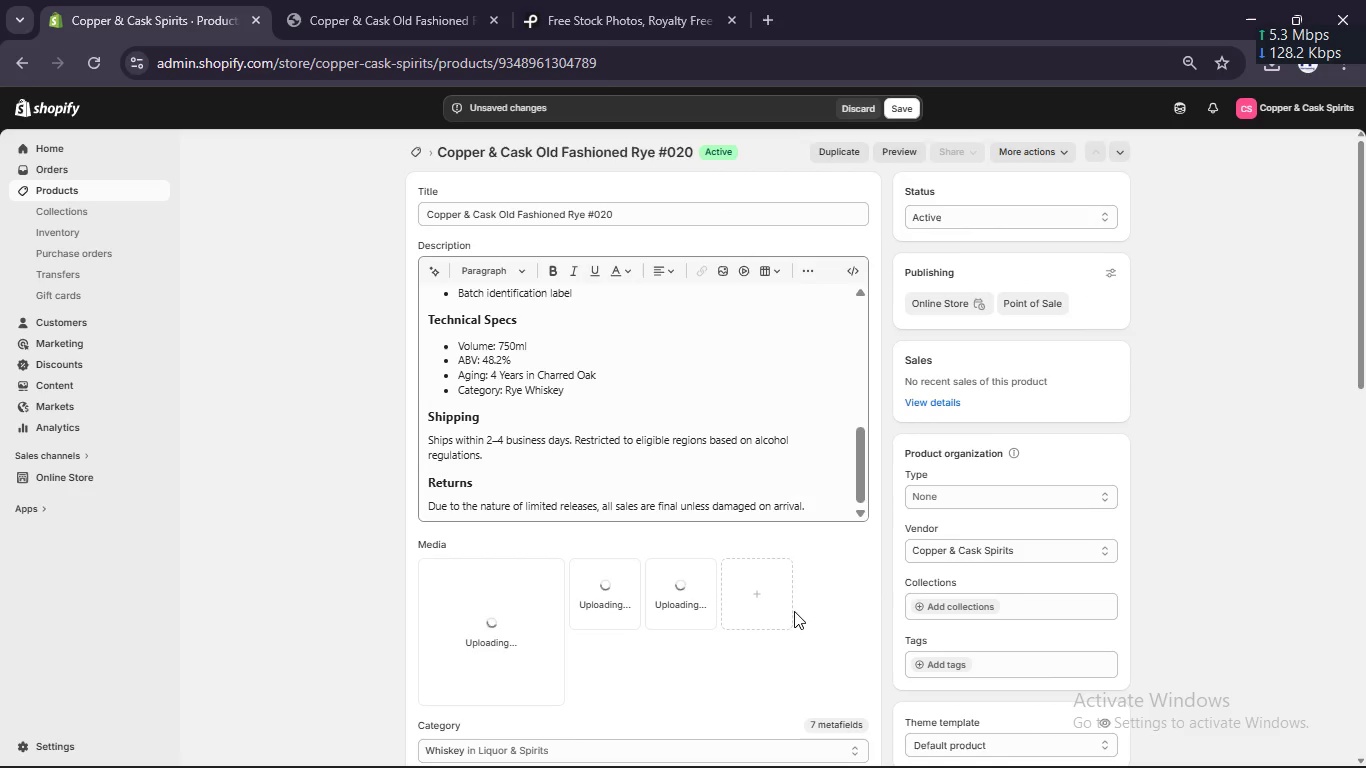 
scroll: coordinate [794, 611], scroll_direction: down, amount: 7.0
 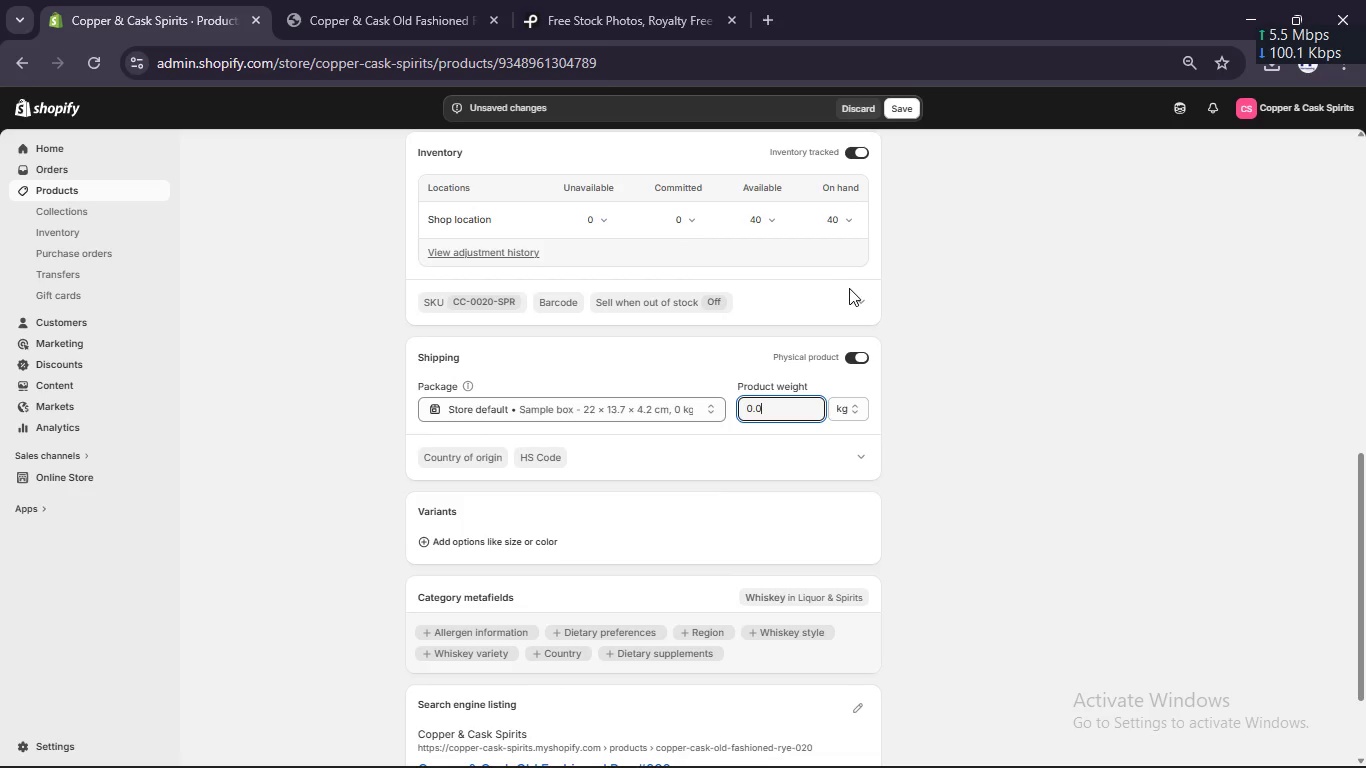 
key(Home)
 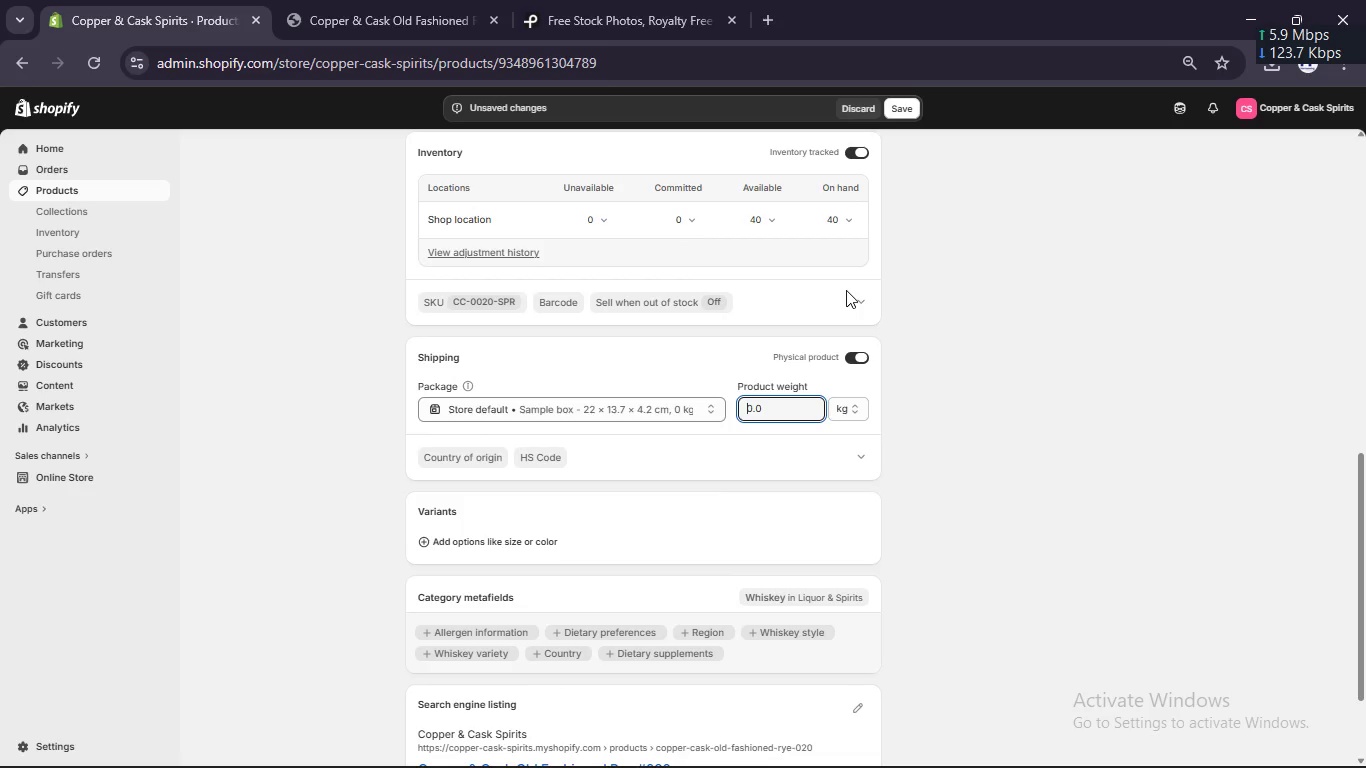 
key(ArrowRight)
 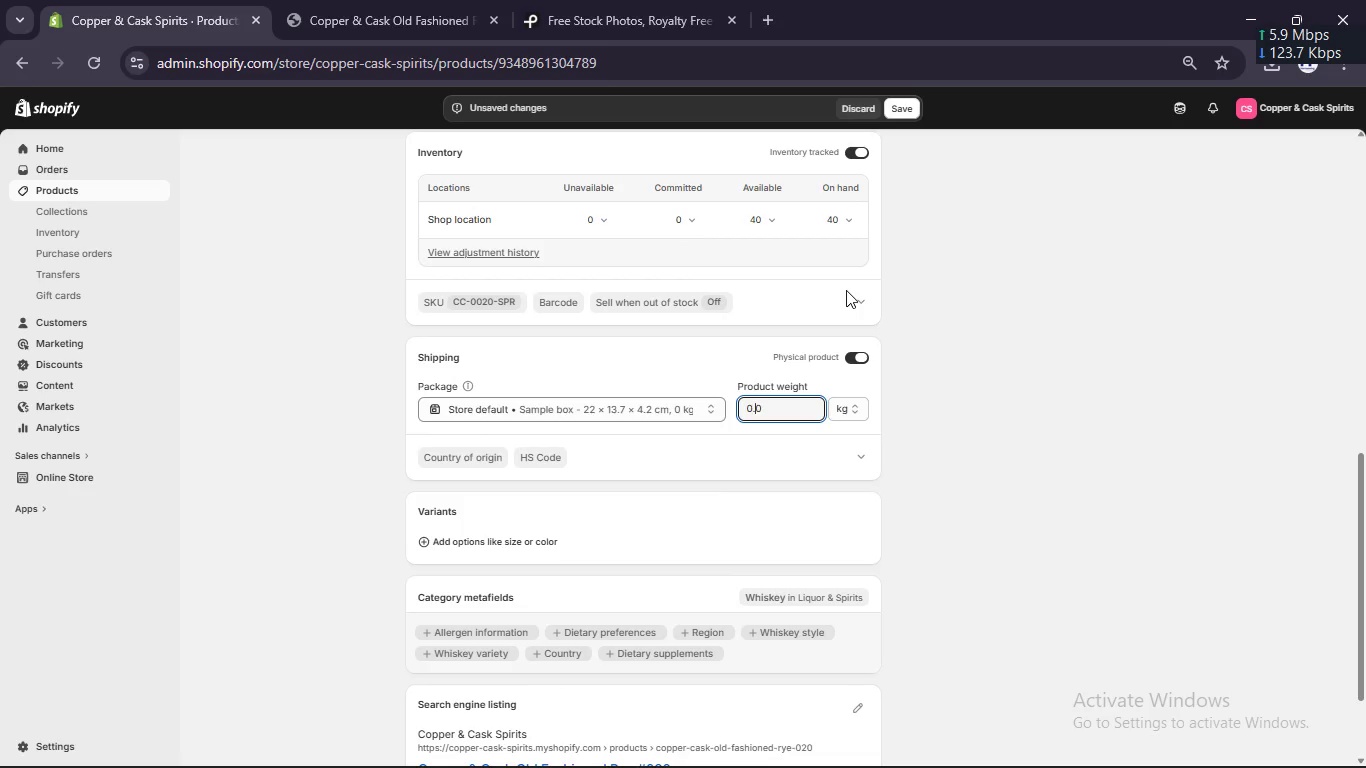 
key(ArrowRight)
 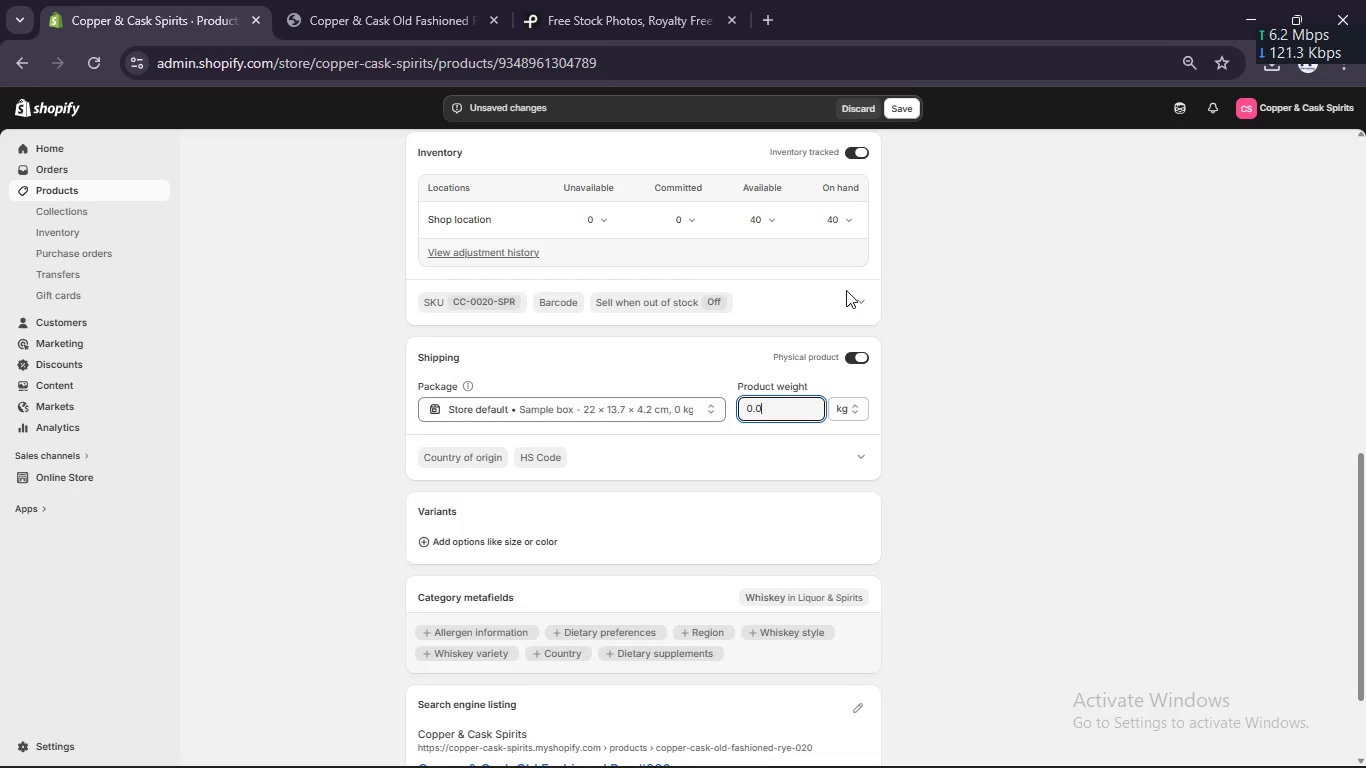 
key(ArrowRight)
 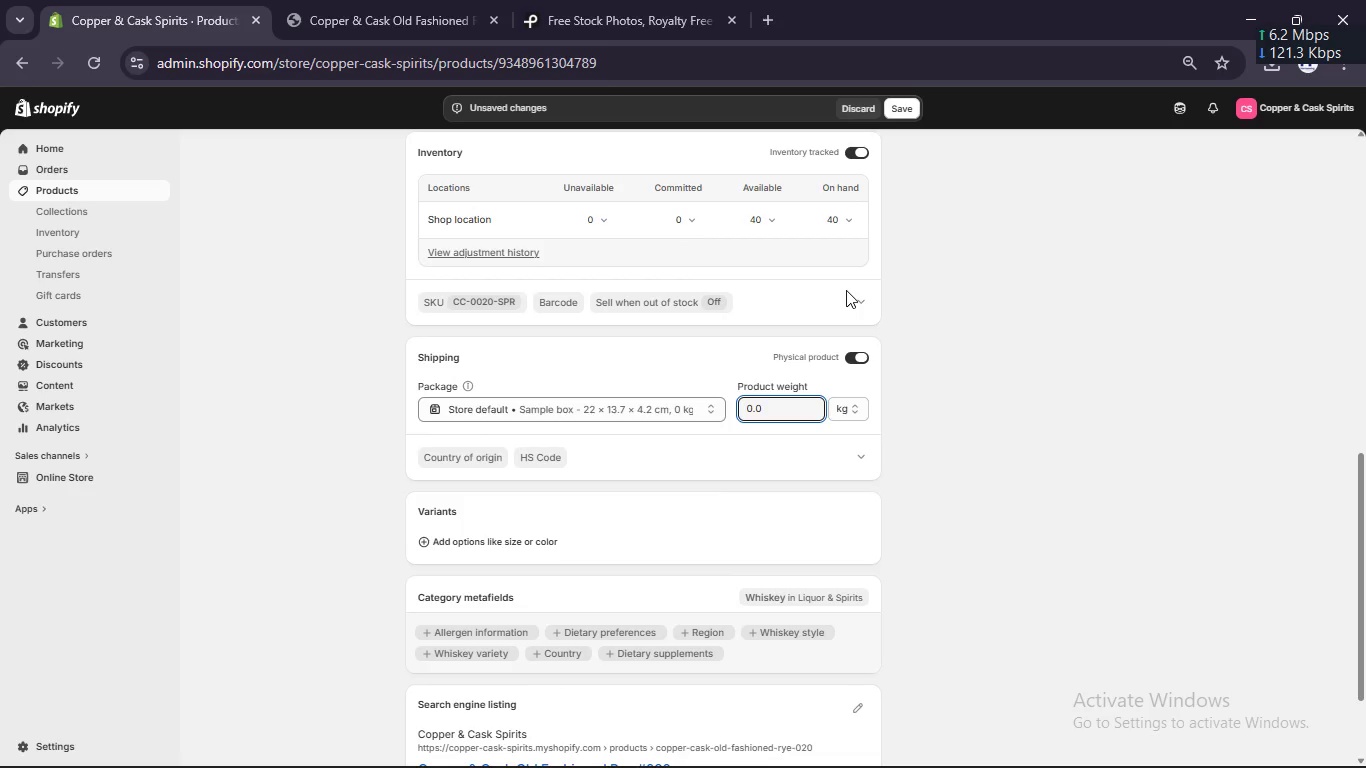 
key(NumLock)
 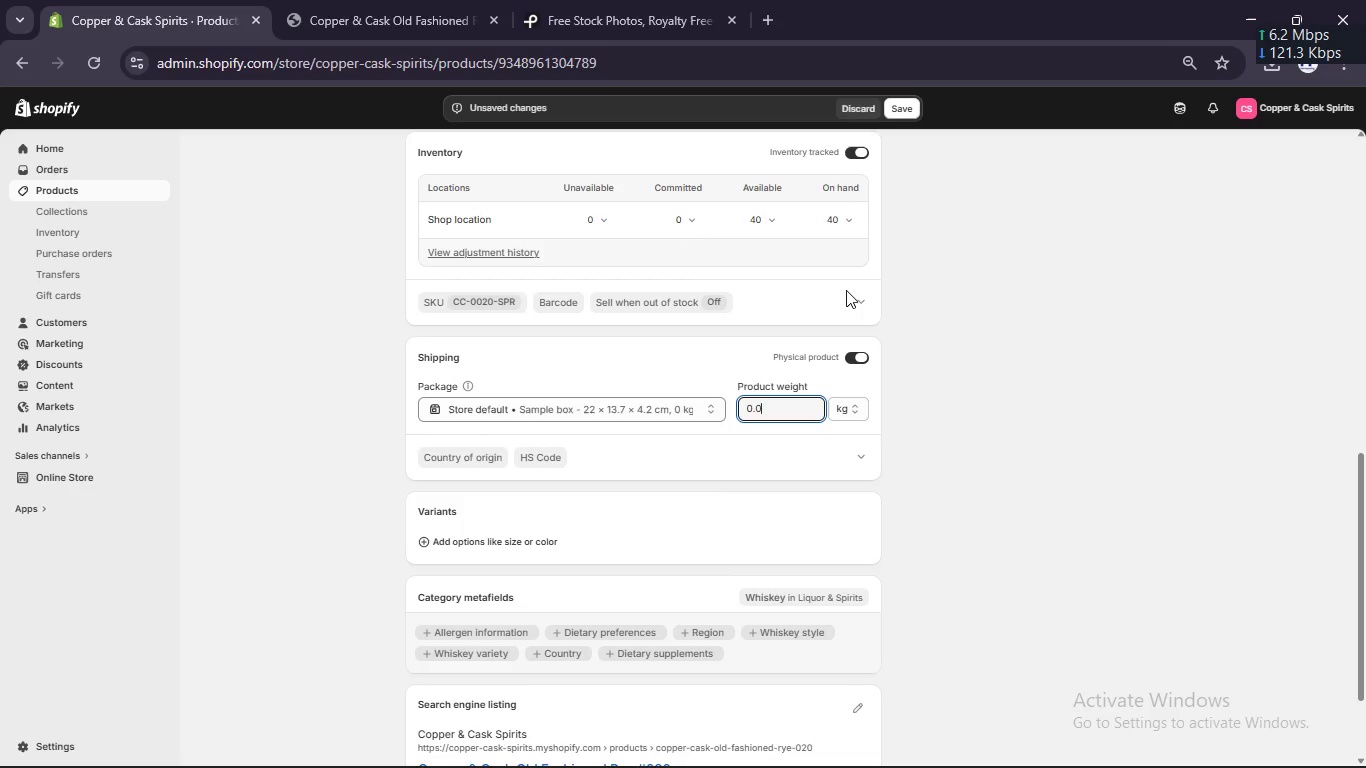 
key(Numpad7)
 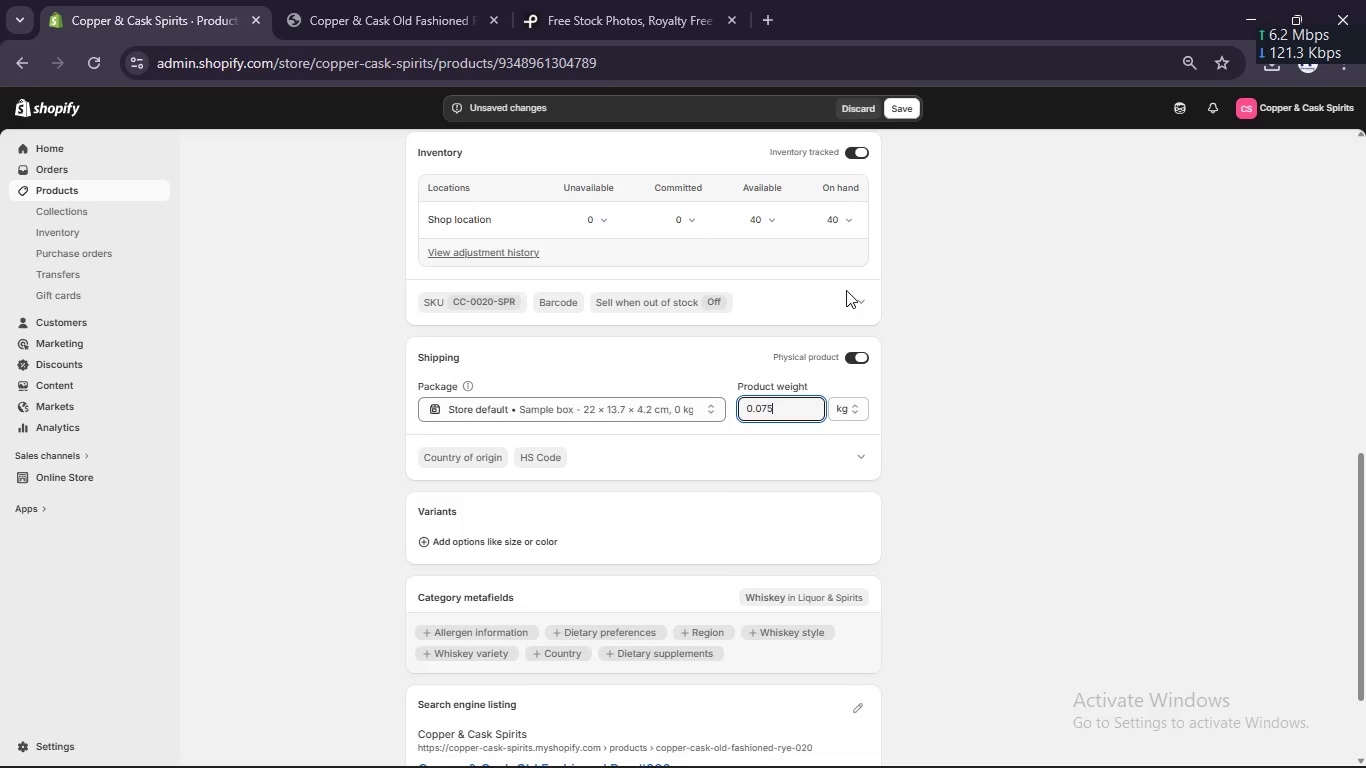 
key(Numpad5)
 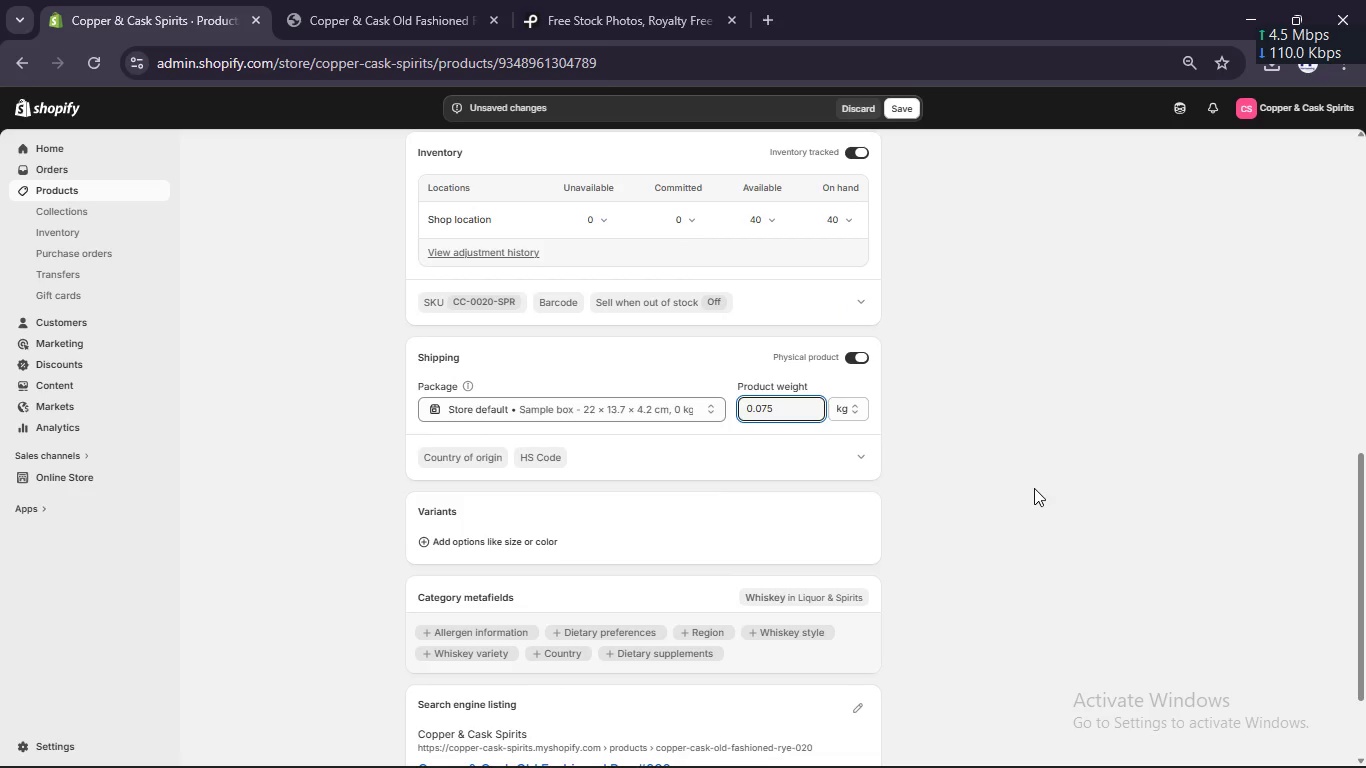 
left_click([1034, 488])
 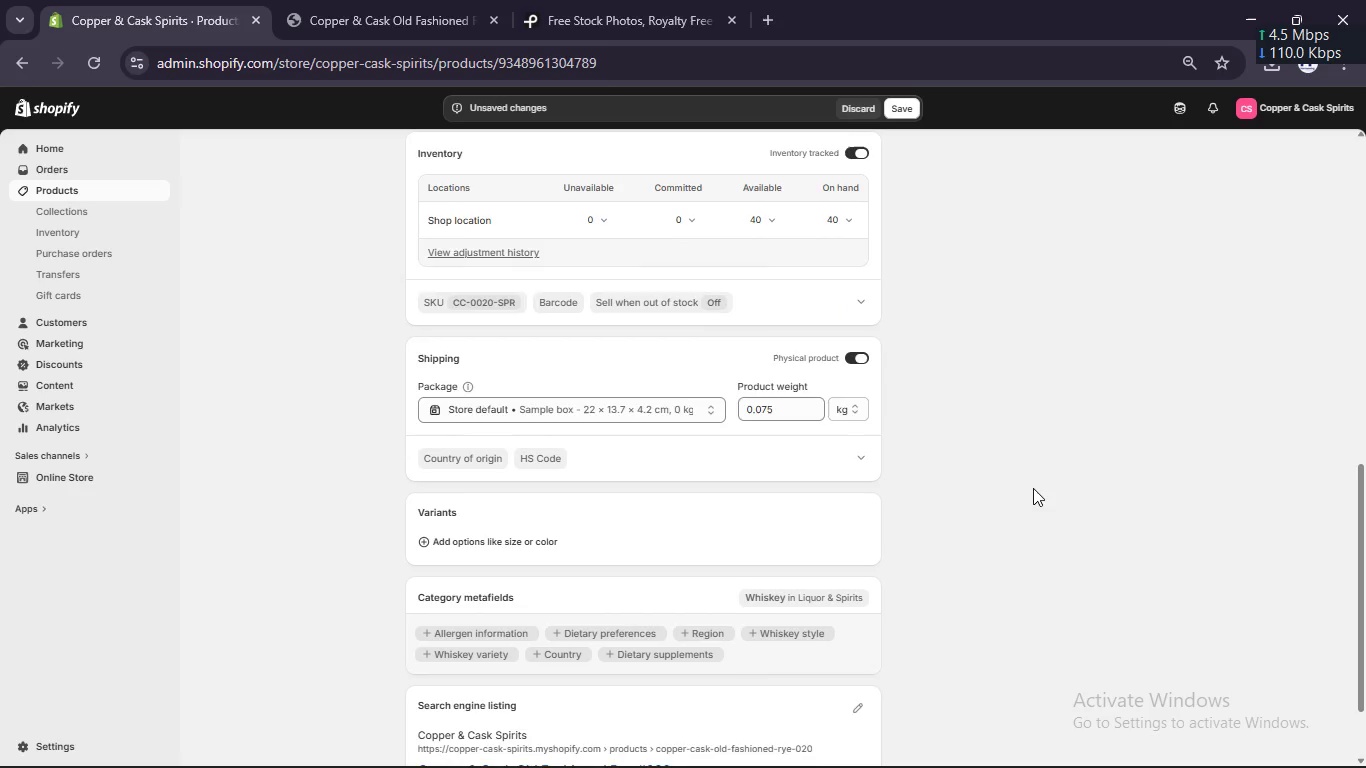 
scroll: coordinate [1032, 488], scroll_direction: down, amount: 6.0
 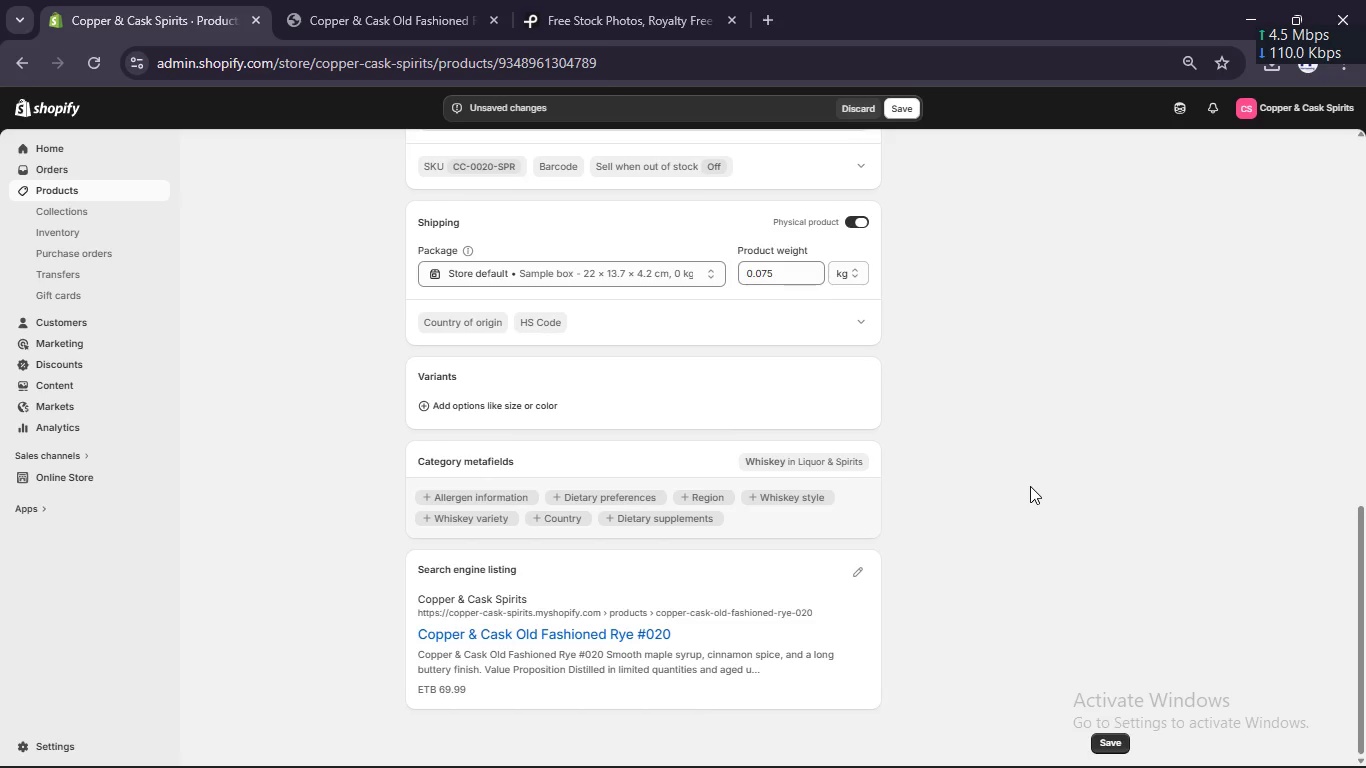 
scroll: coordinate [1024, 484], scroll_direction: up, amount: 6.0
 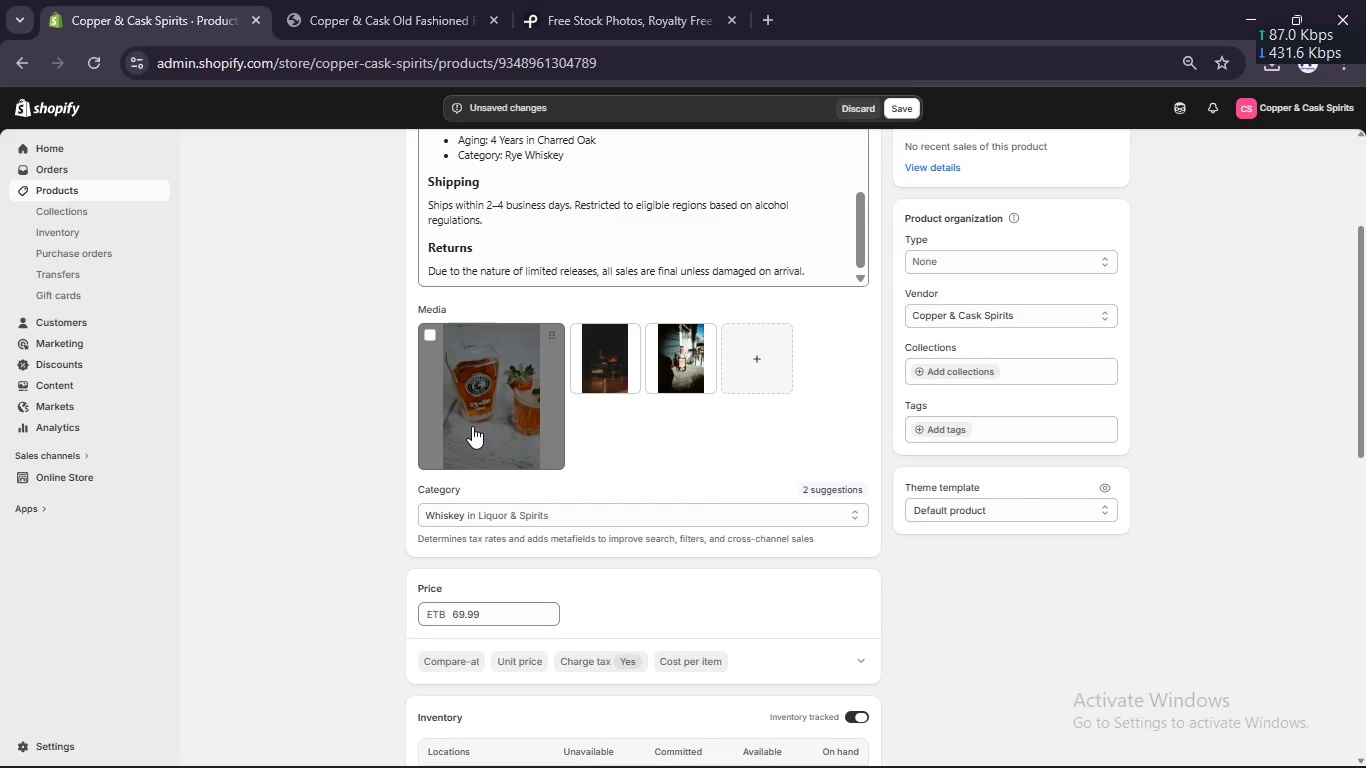 
left_click([471, 427])
 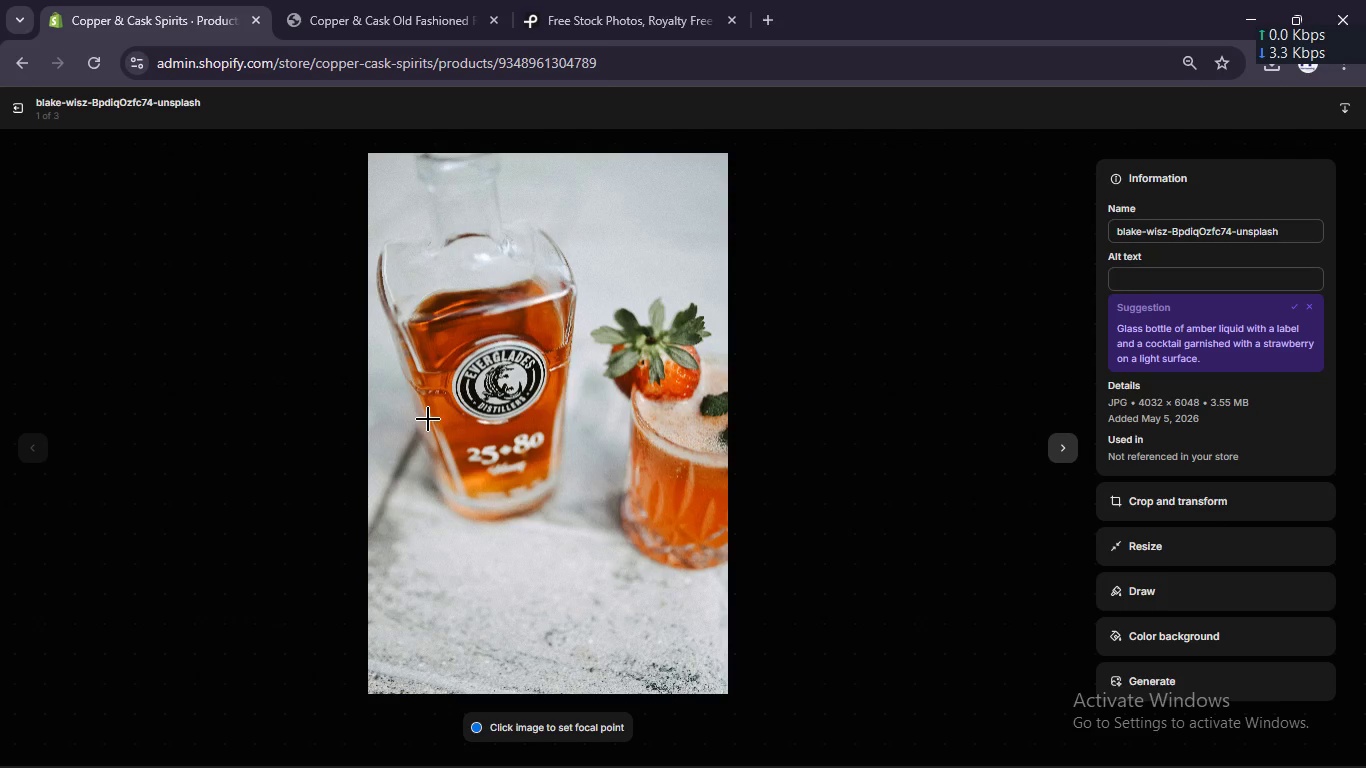 
wait(20.5)
 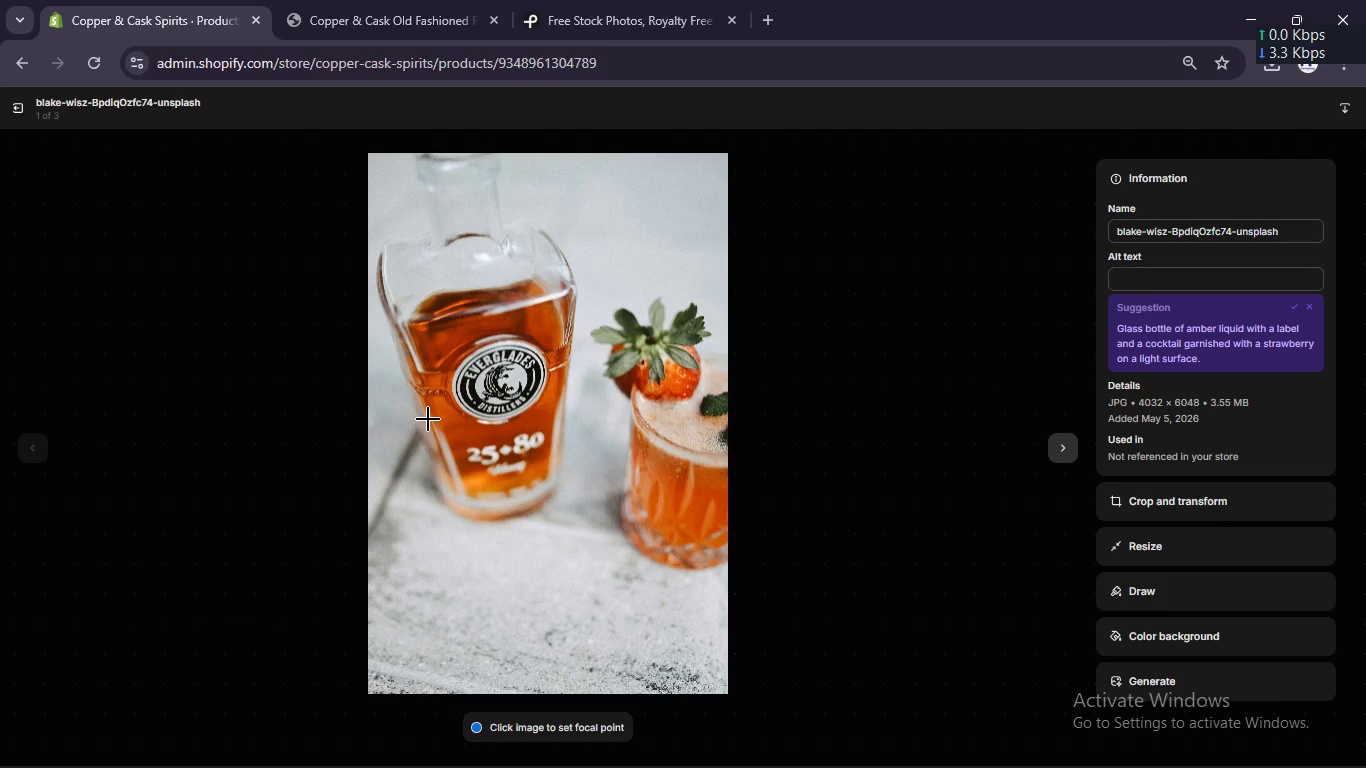 
left_click([1142, 285])
 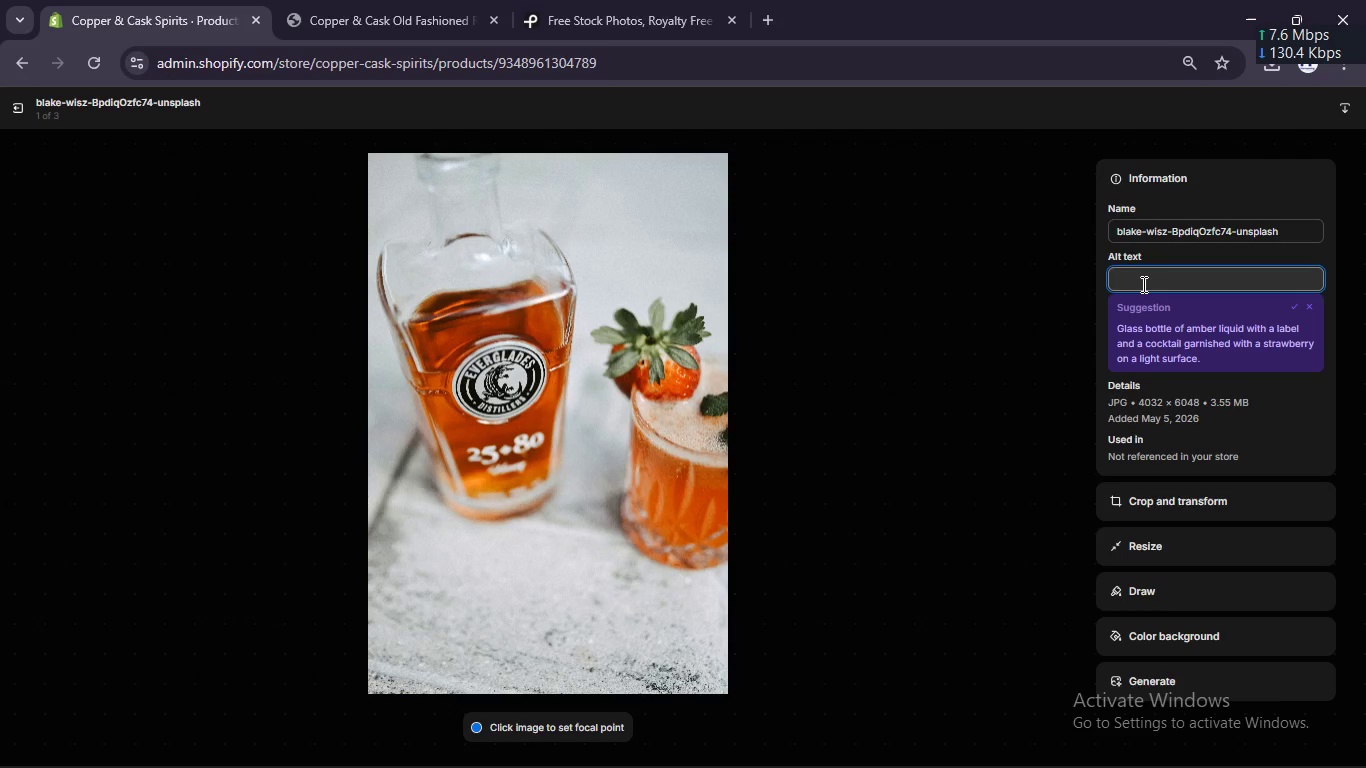 
wait(33.3)
 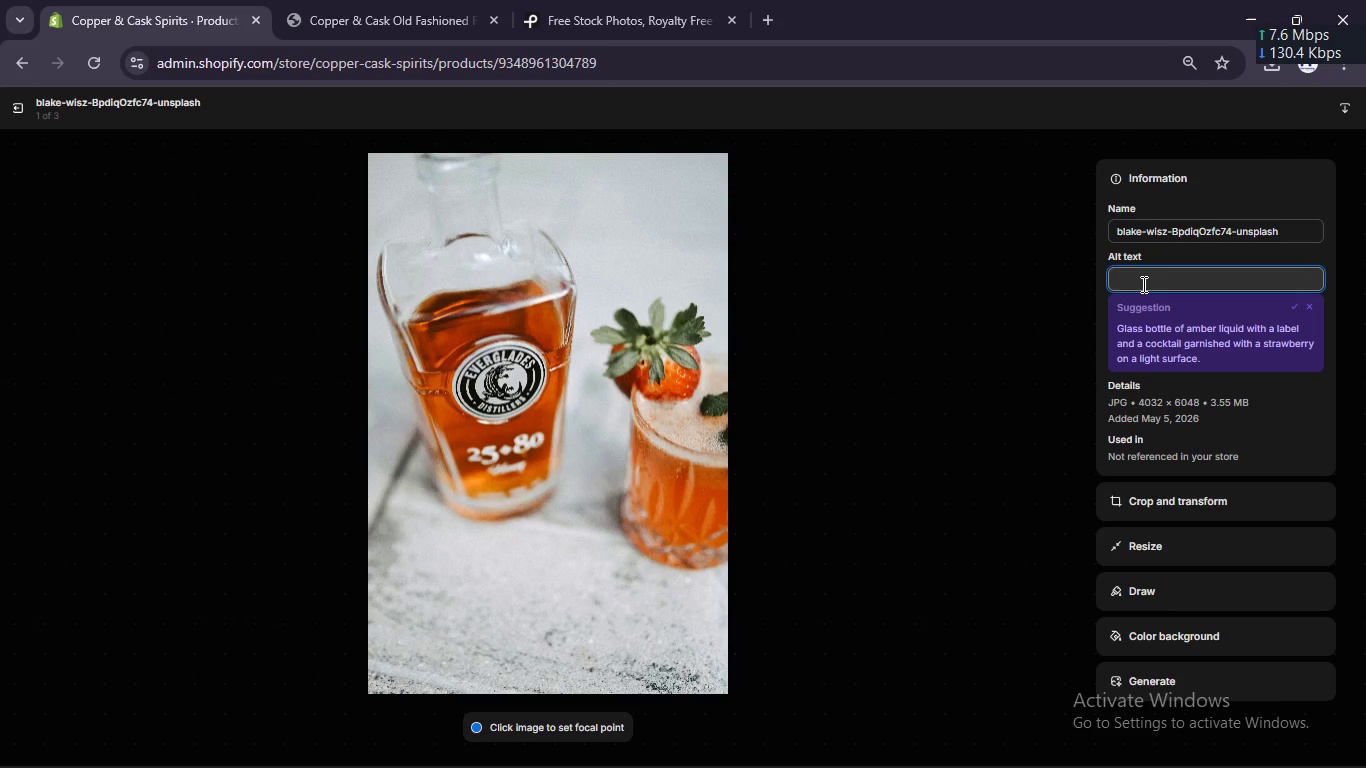 
left_click([9, 110])
 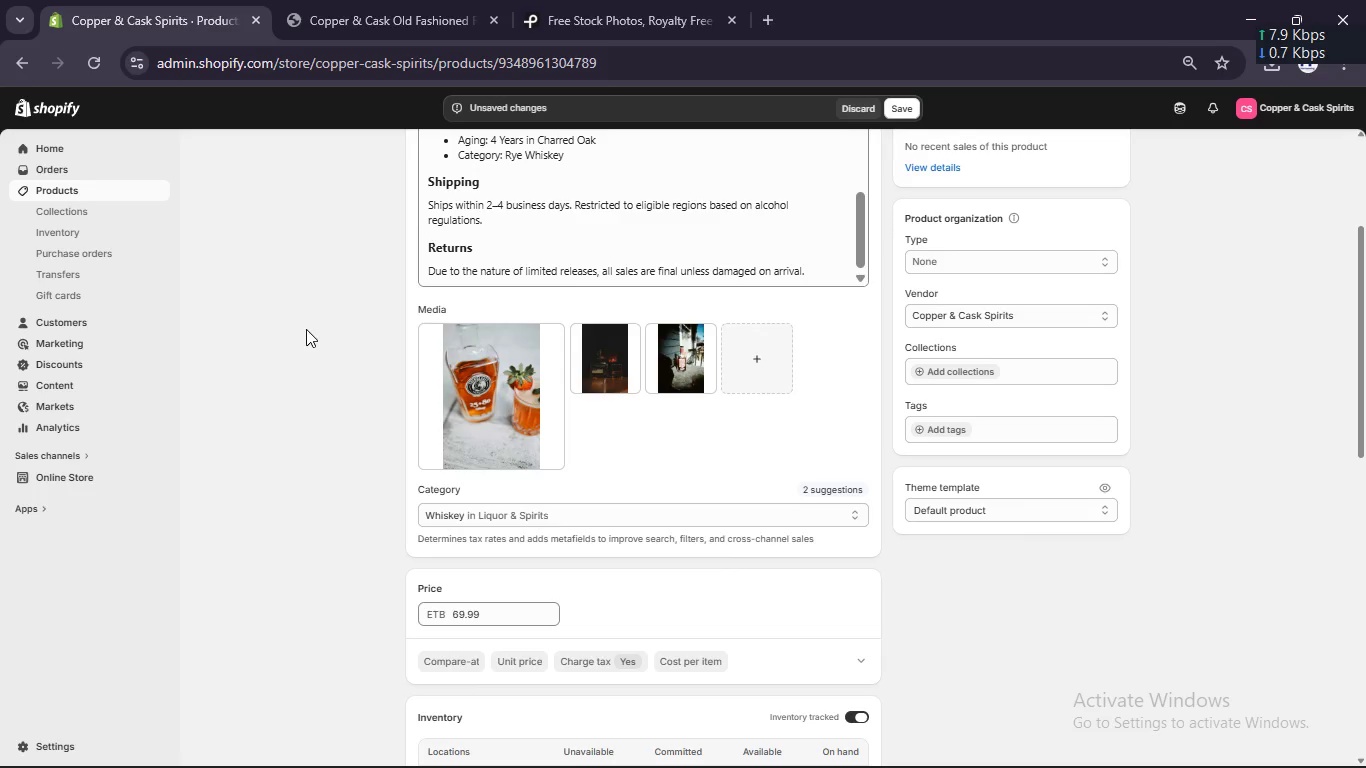 
wait(29.45)
 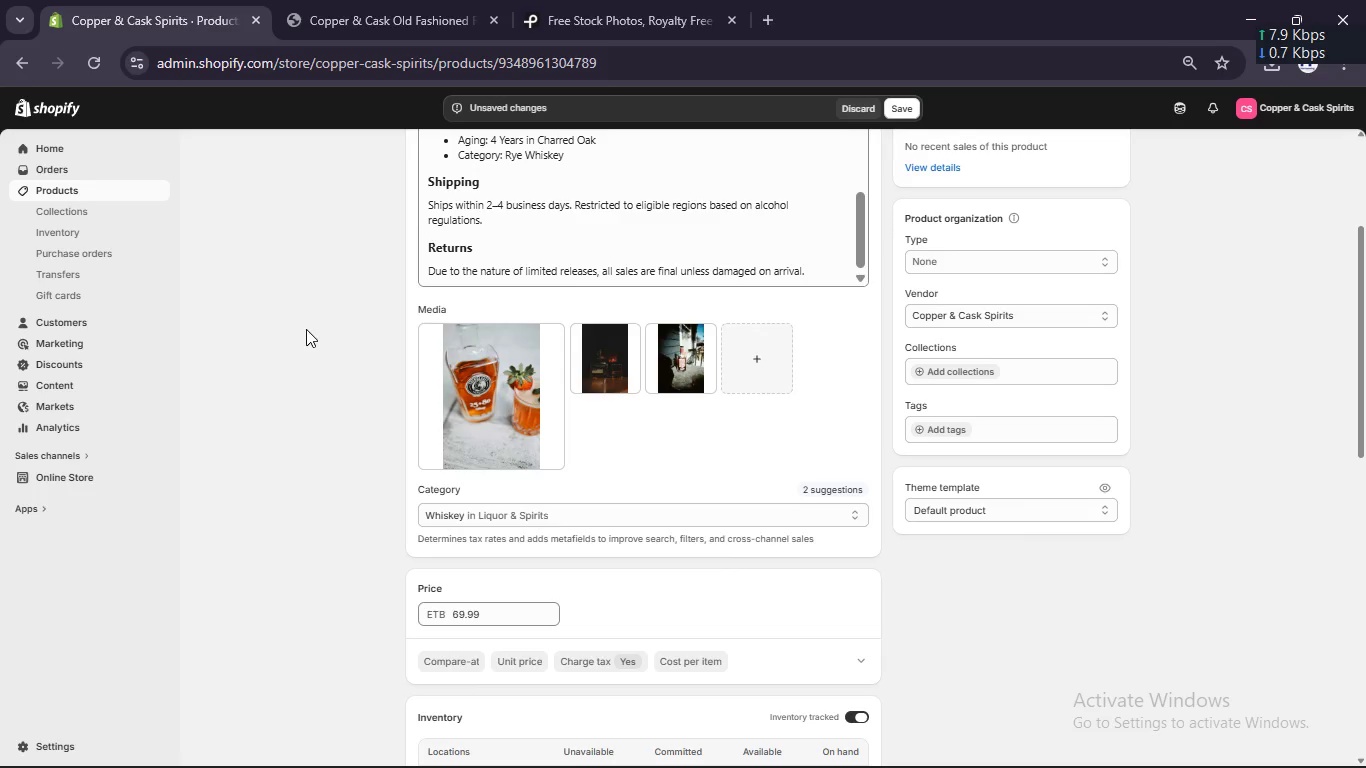 
left_click([903, 107])
 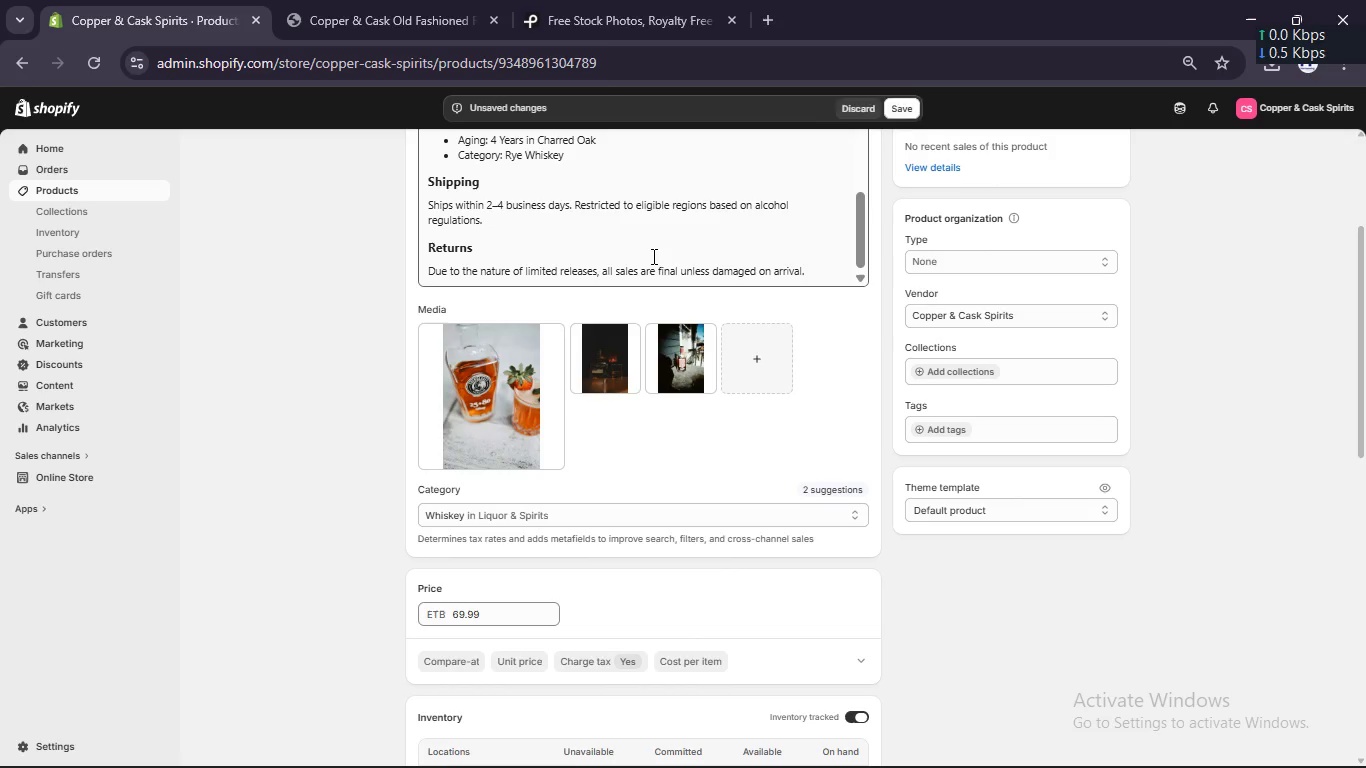 
scroll: coordinate [368, 315], scroll_direction: up, amount: 22.0
 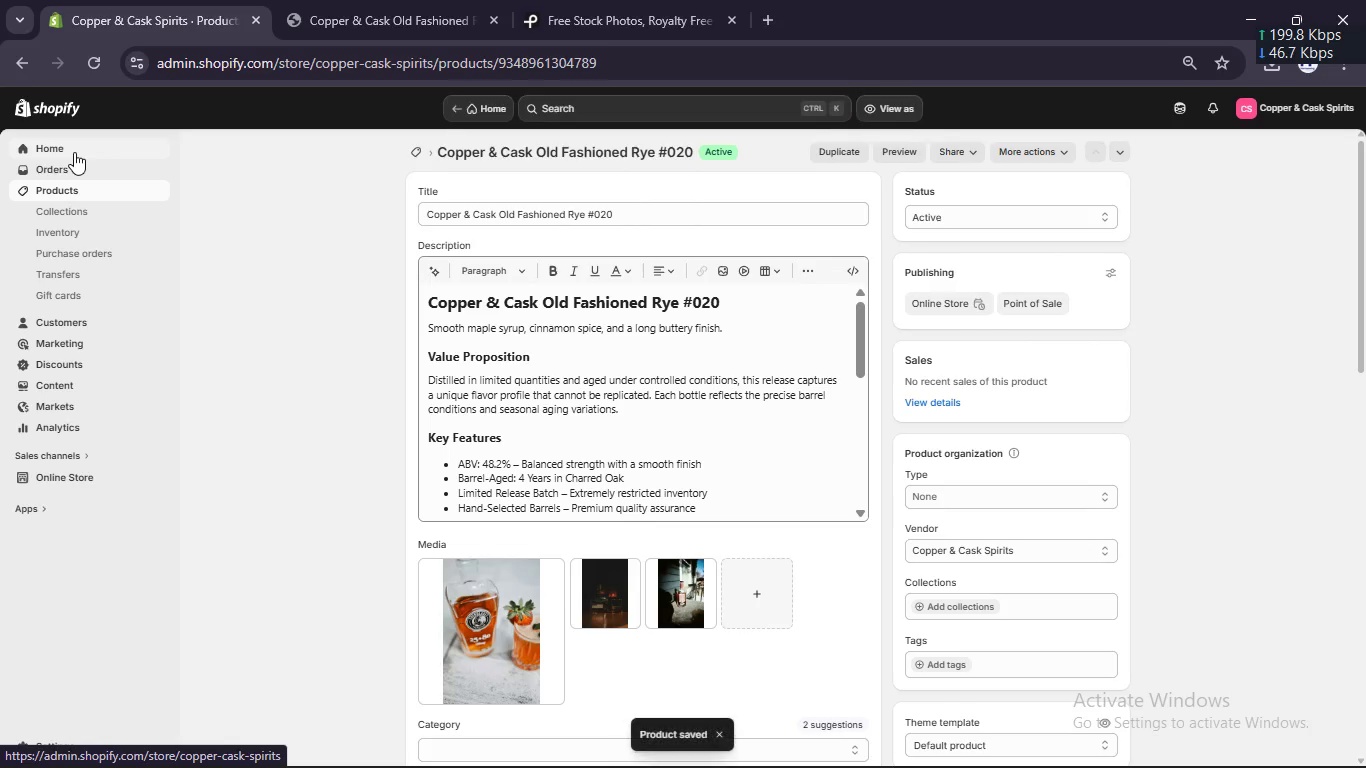 
wait(7.98)
 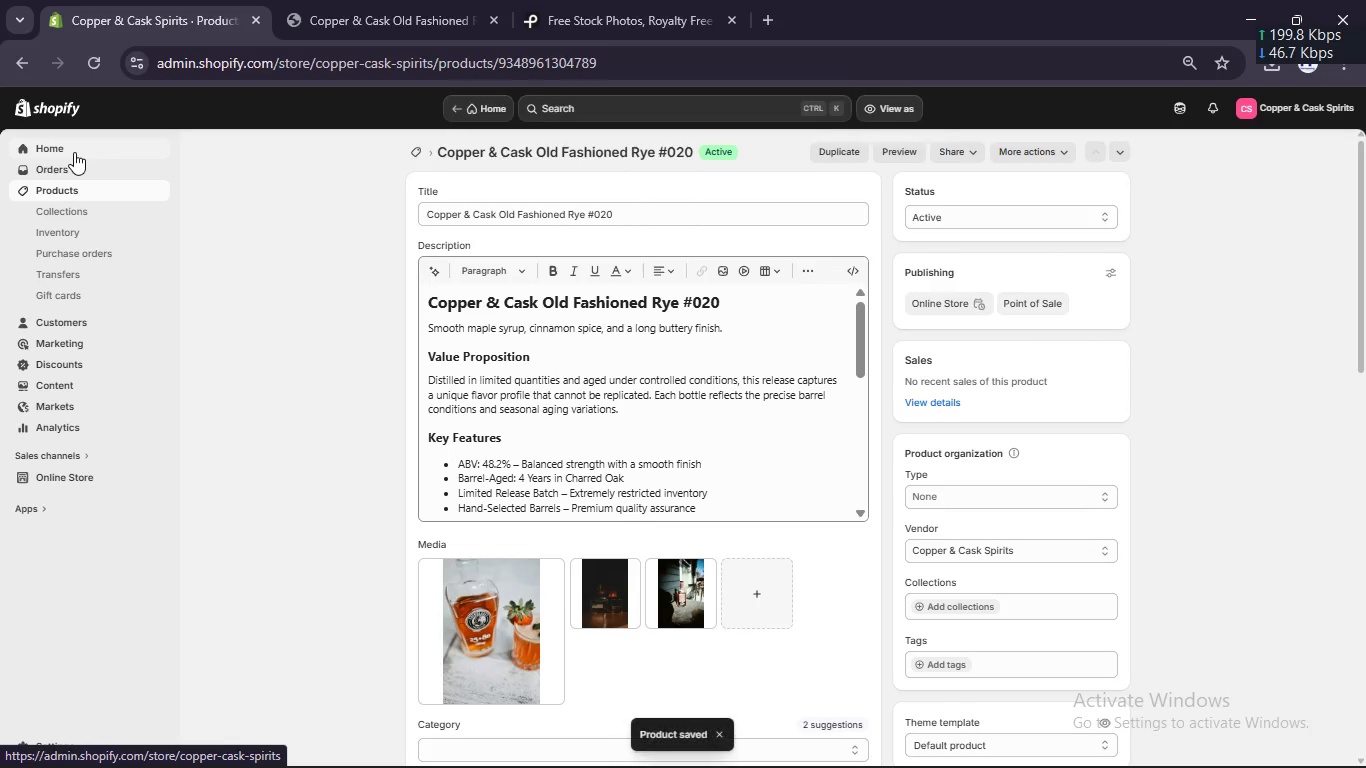 
left_click([27, 747])
 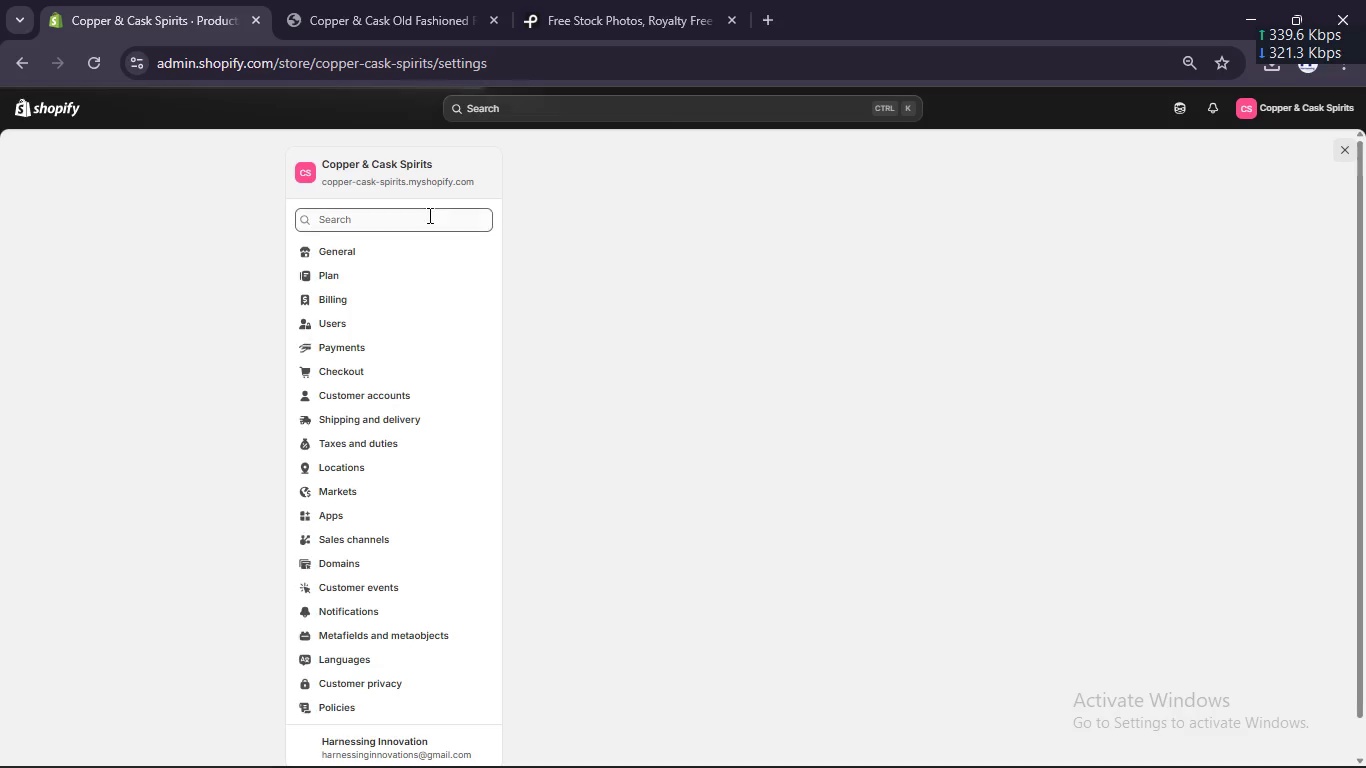 
mouse_move([359, 357])
 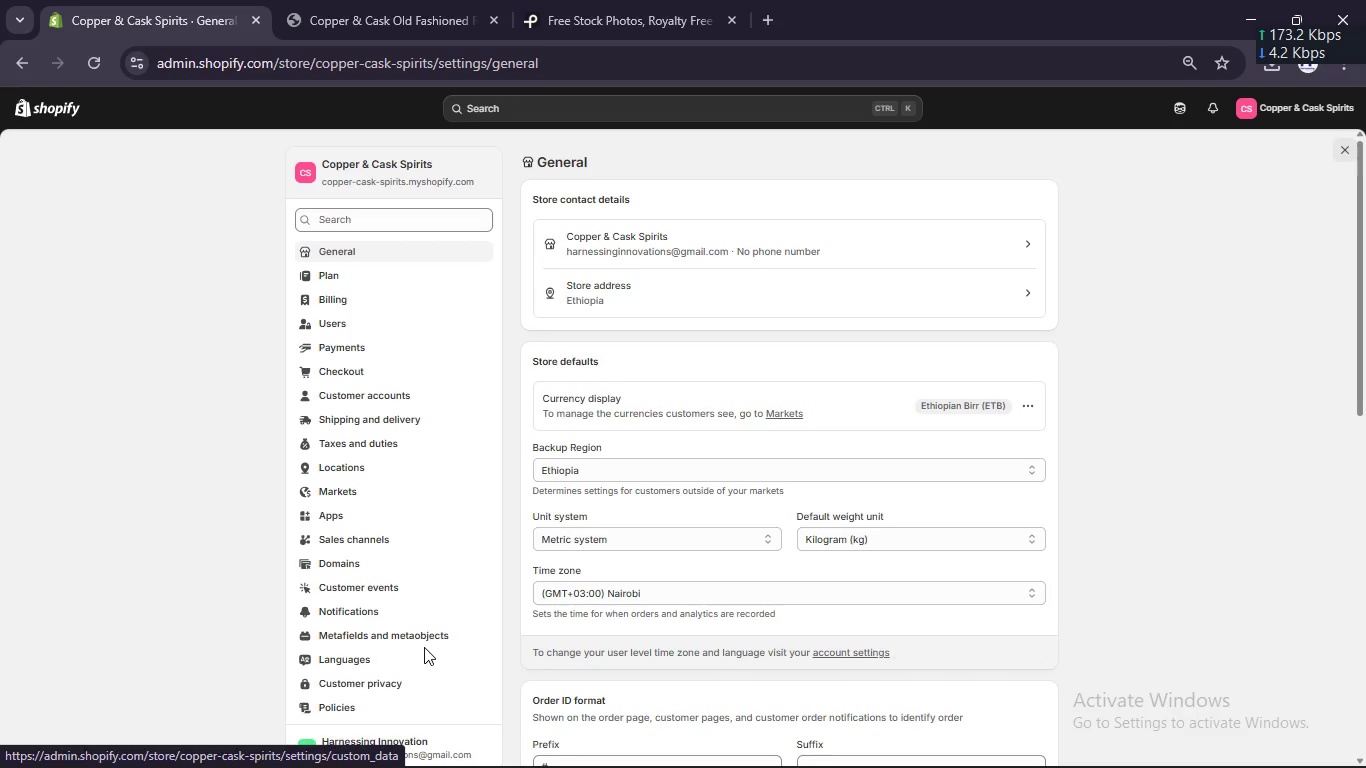 
left_click([424, 647])
 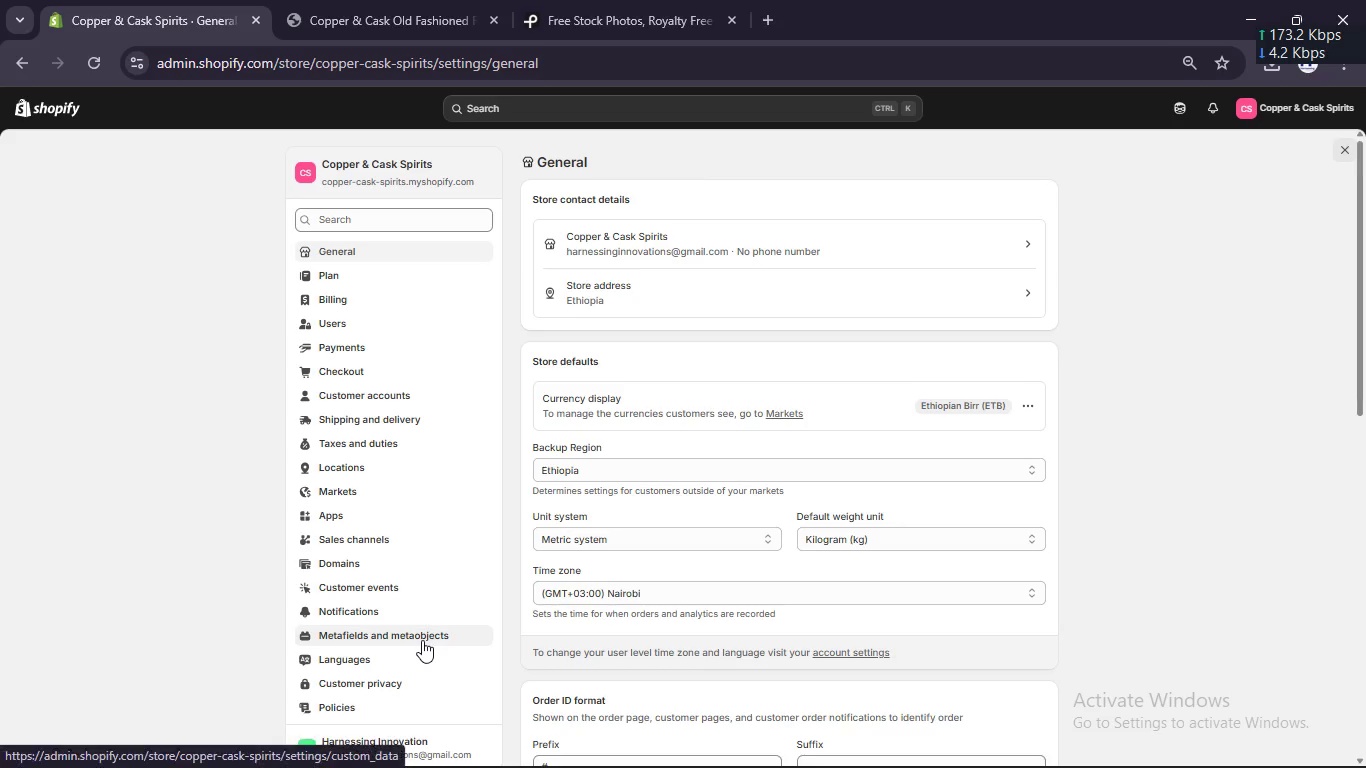 
left_click([422, 640])
 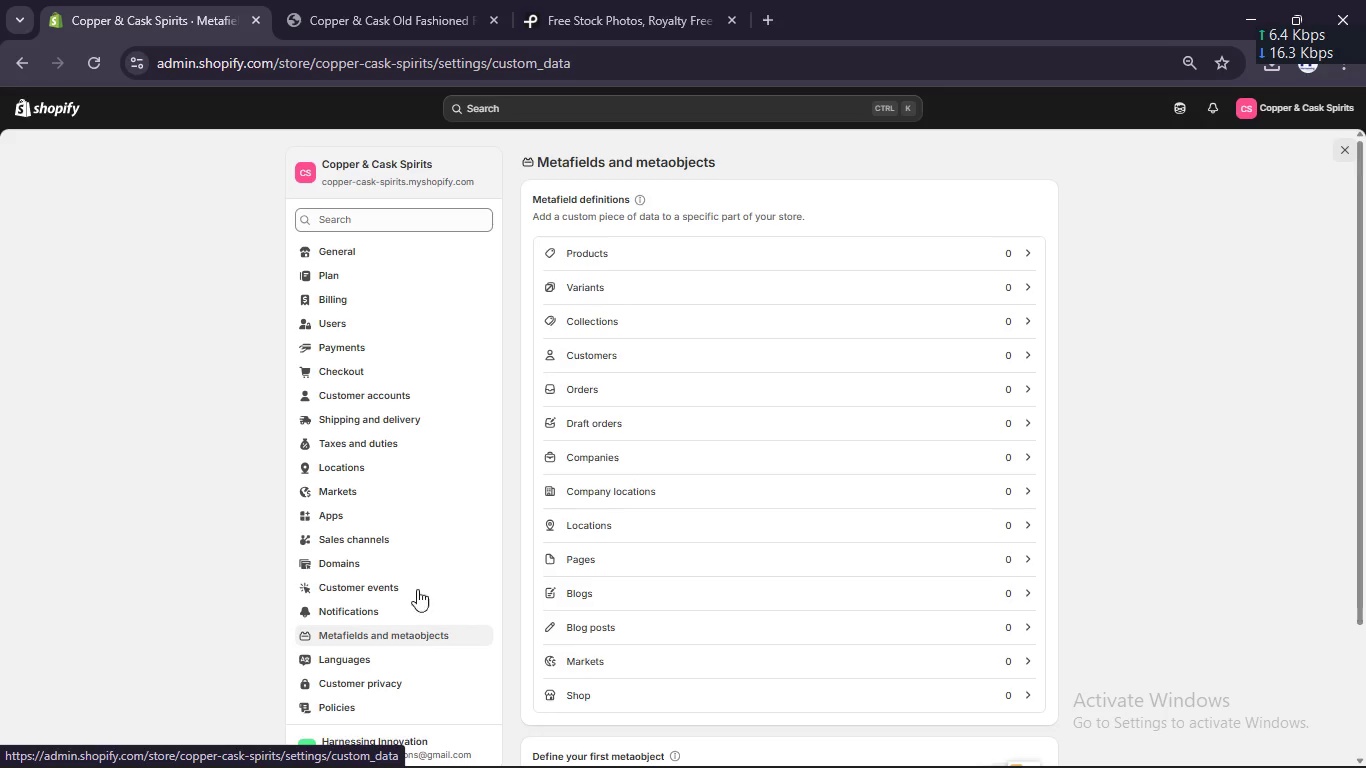 
left_click([653, 257])
 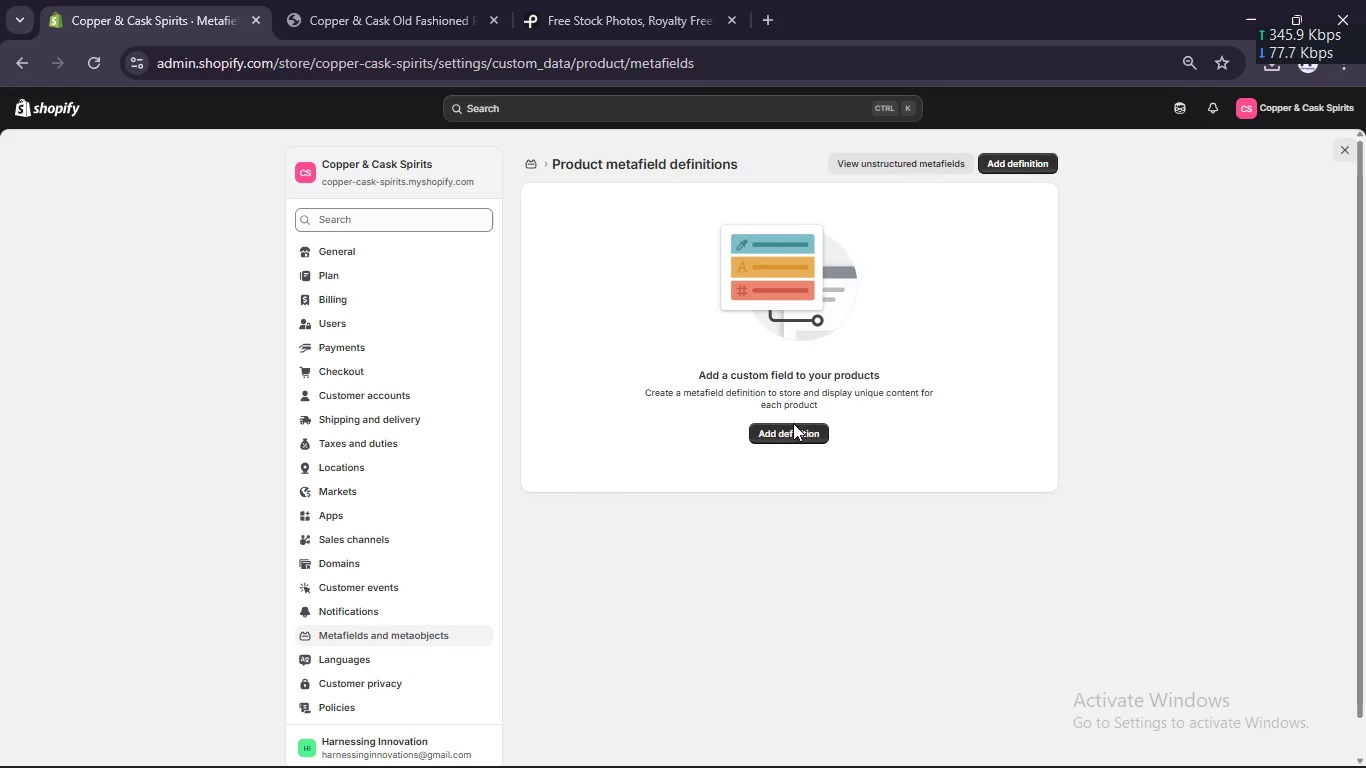 
left_click([791, 436])
 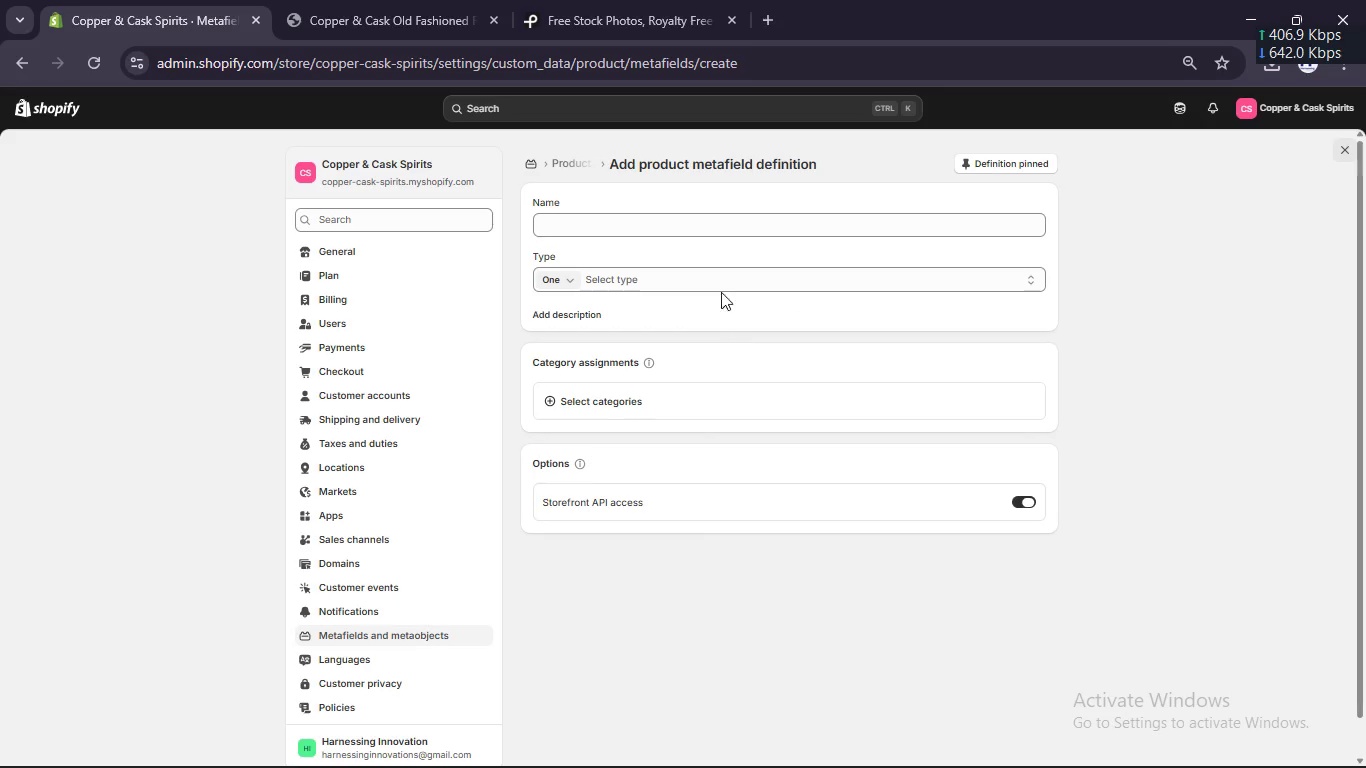 
left_click([698, 225])
 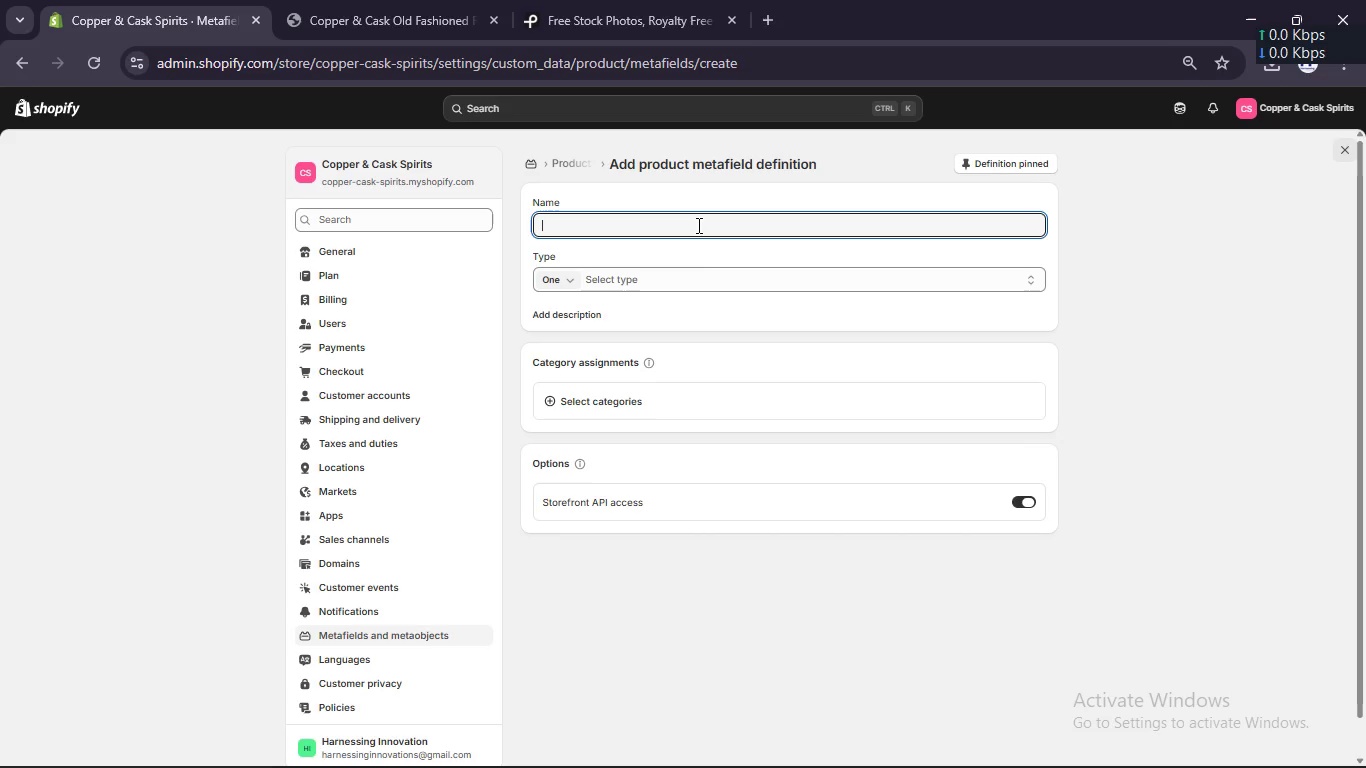 
wait(5.58)
 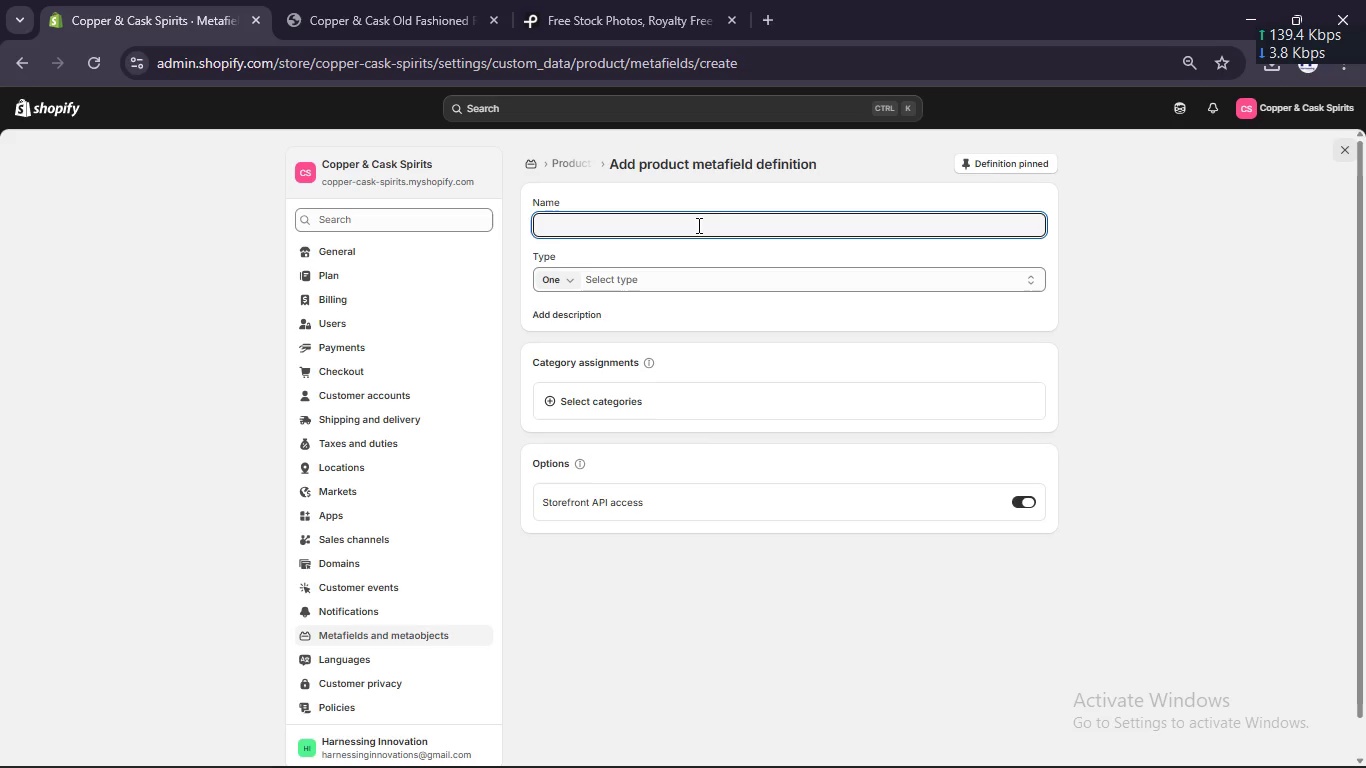 
type(ABV)
 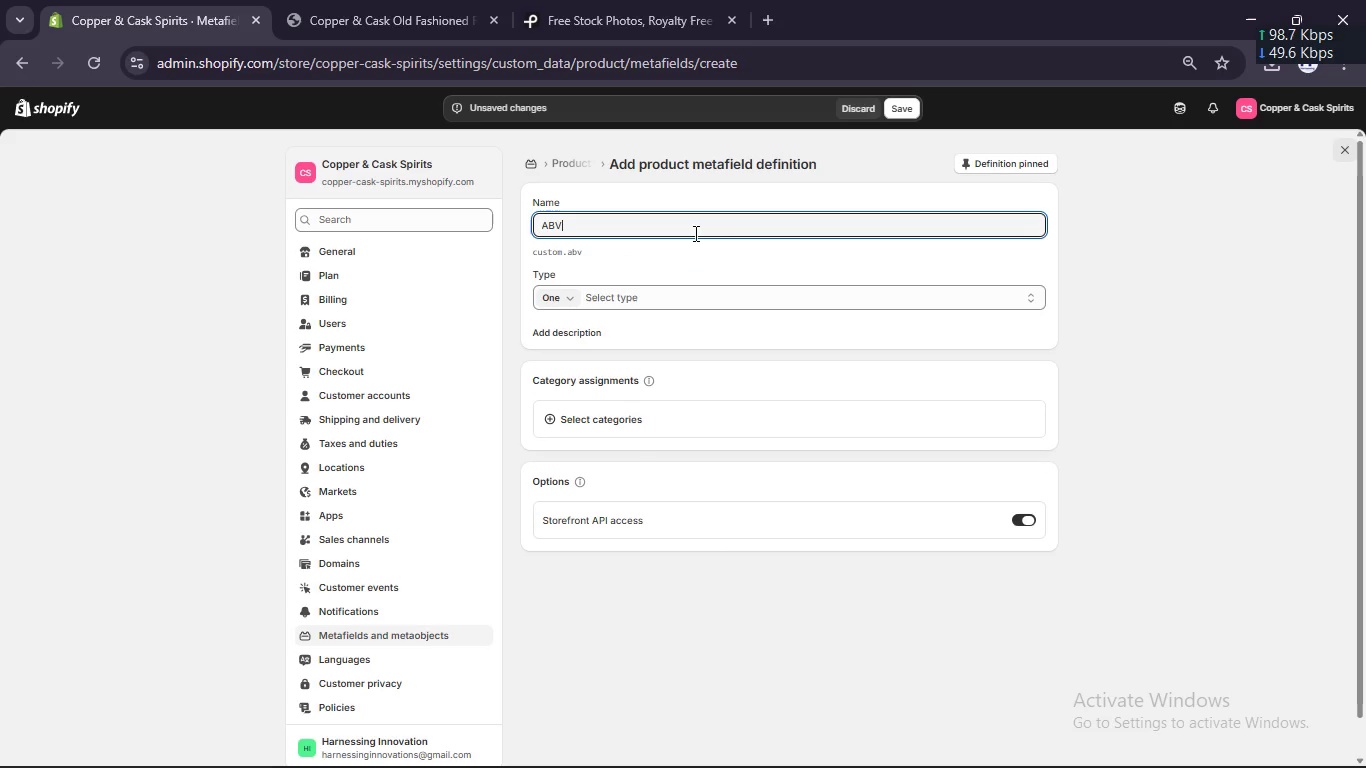 
left_click([598, 295])
 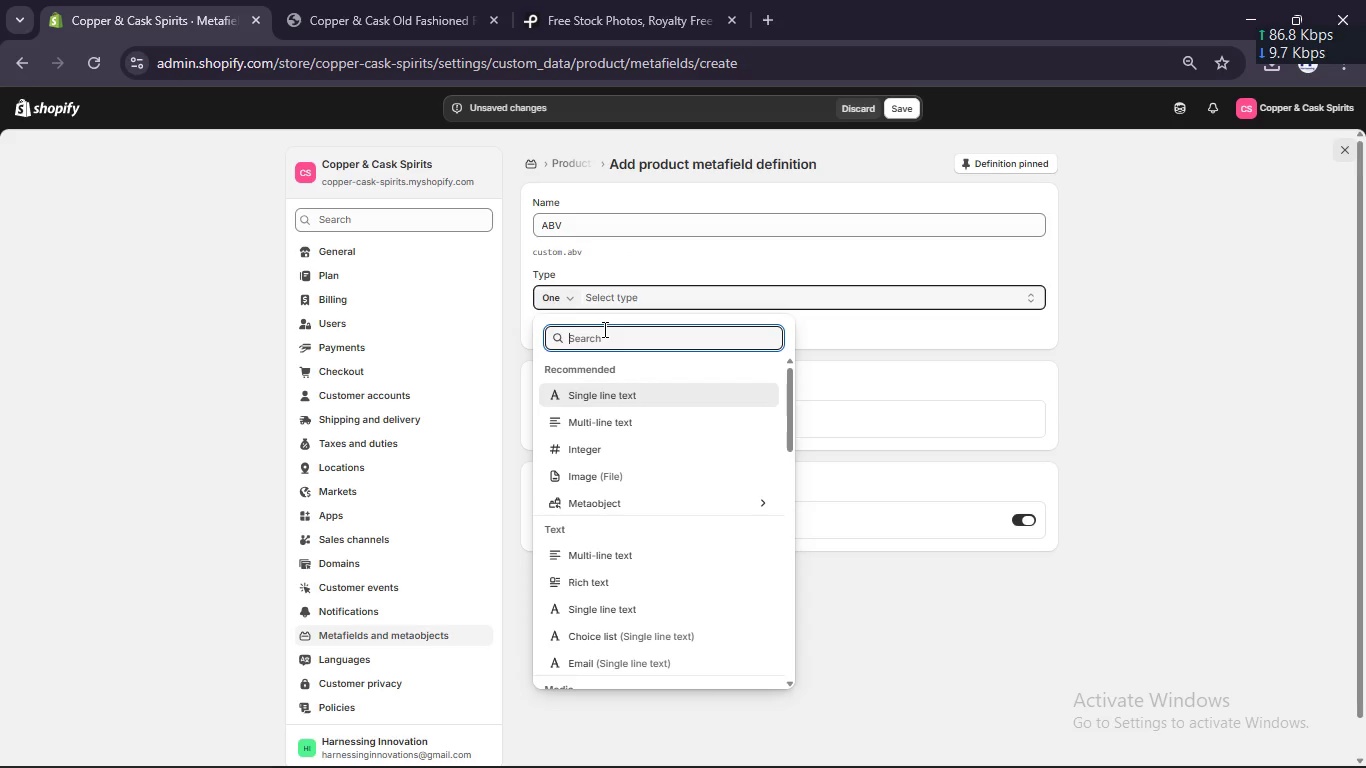 
type(DE)
 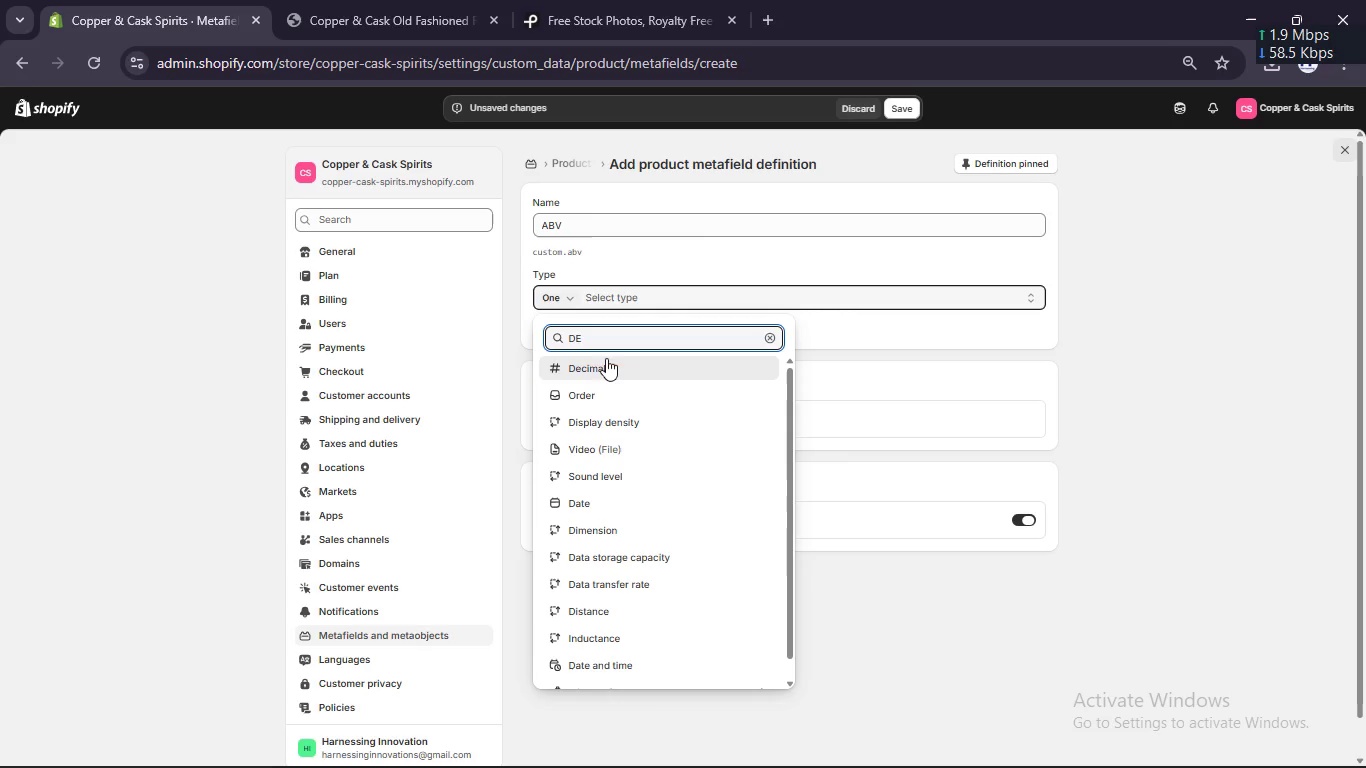 
left_click([608, 364])
 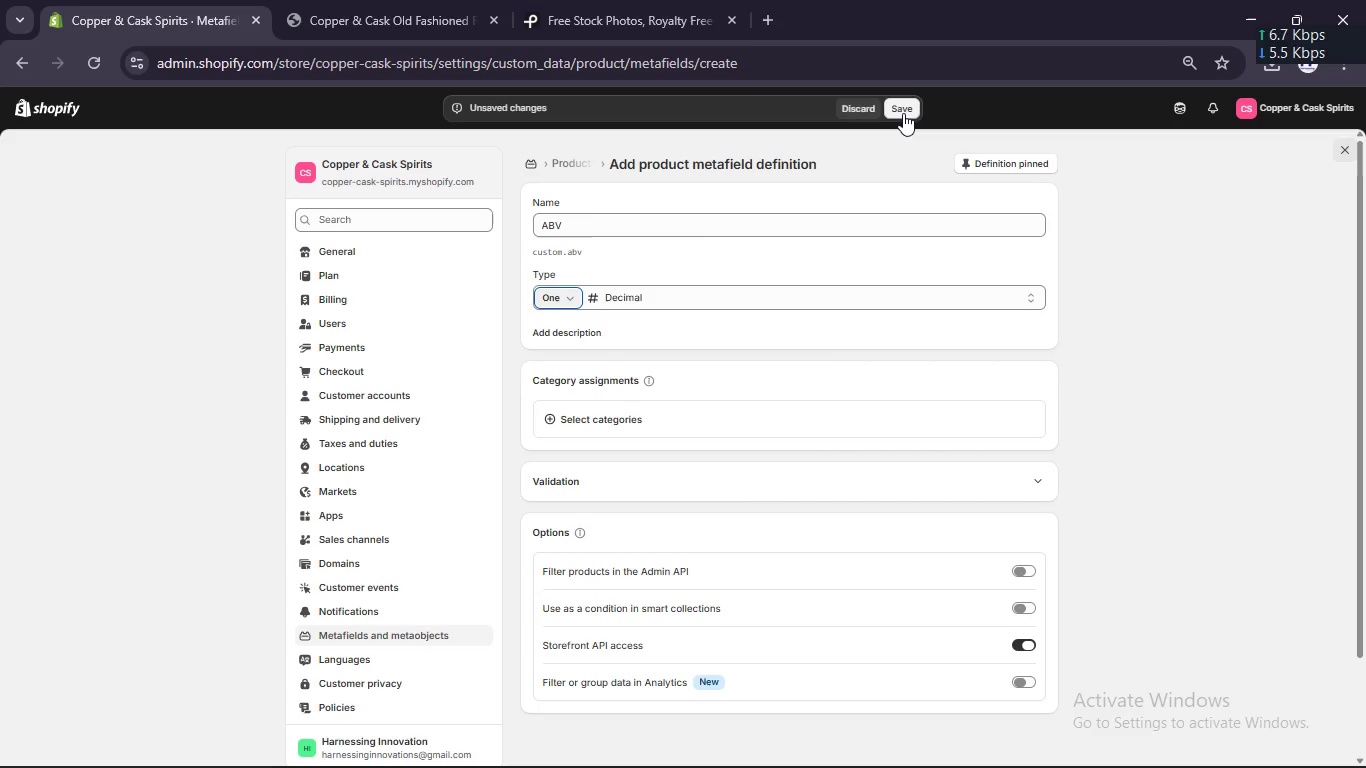 
left_click([903, 113])
 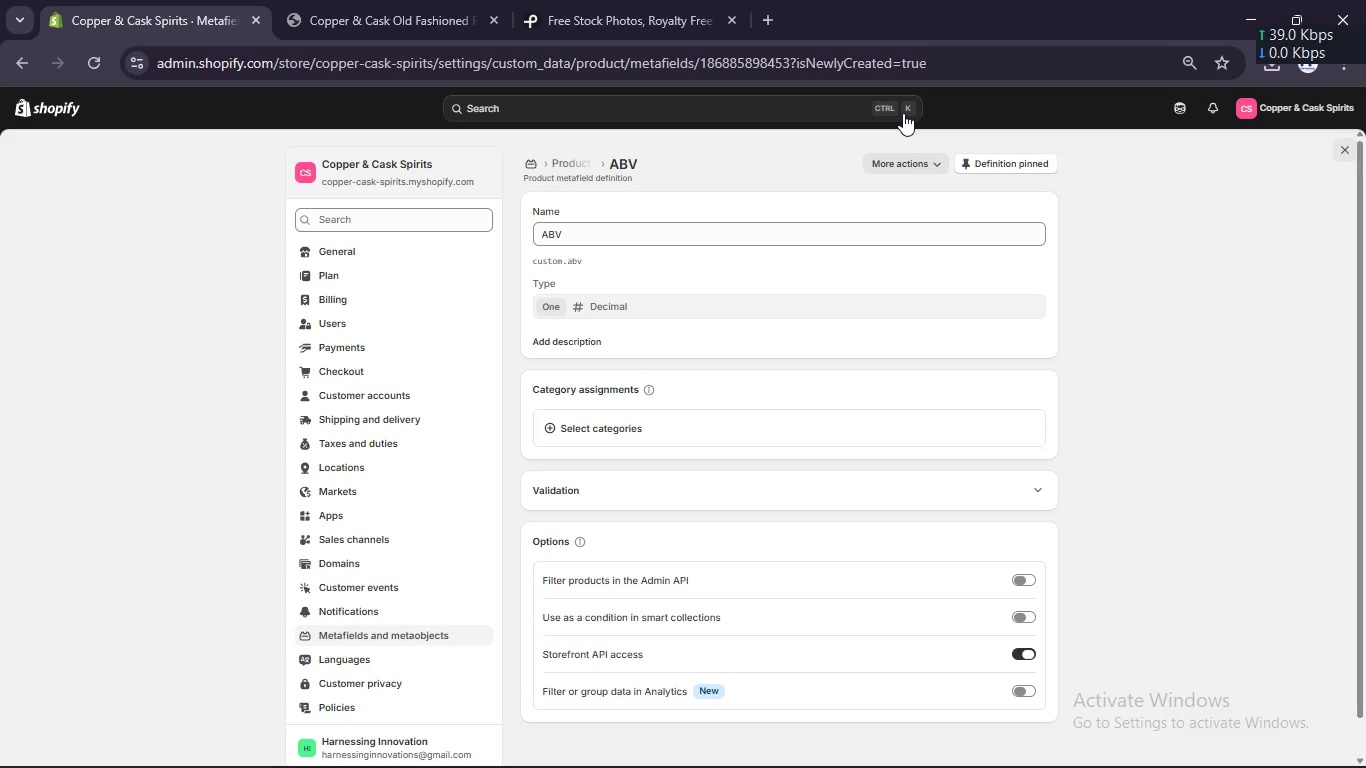 
wait(15.08)
 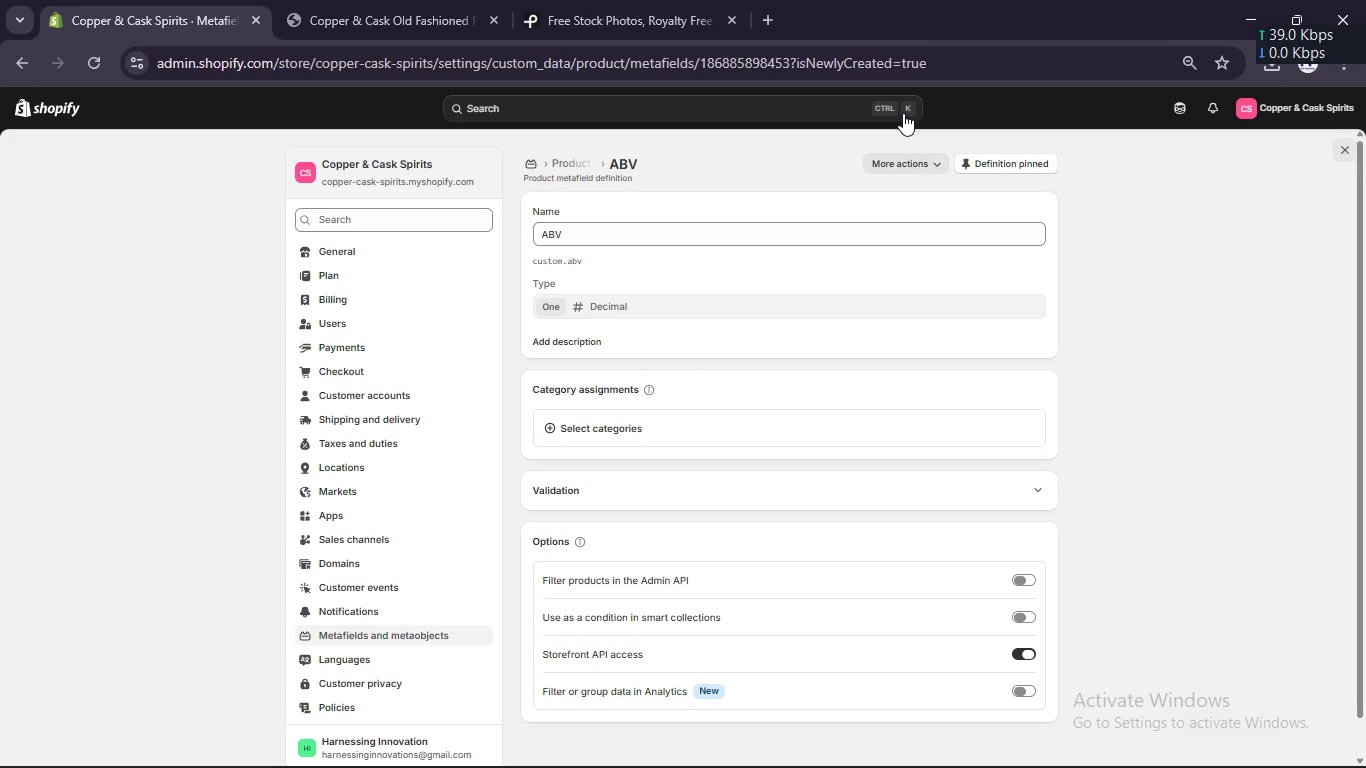 
left_click([582, 161])
 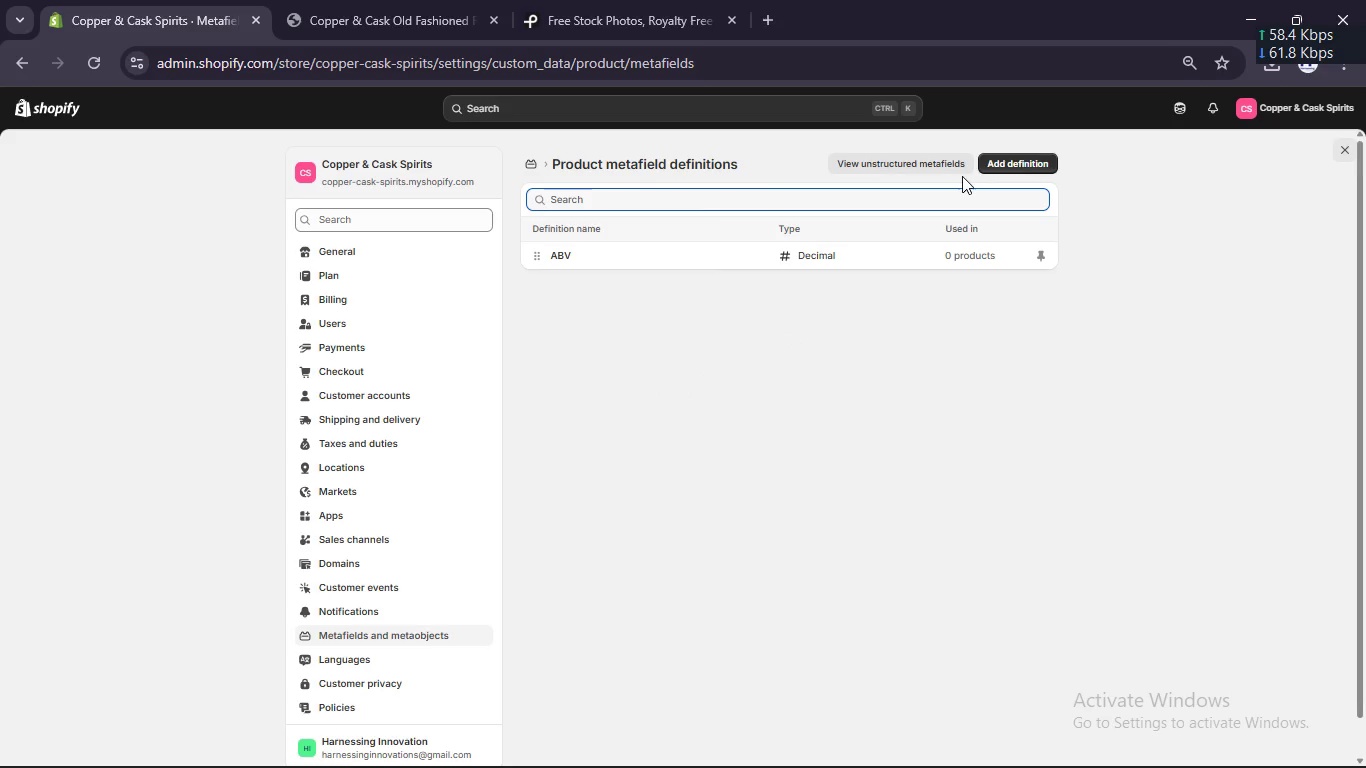 
left_click([1000, 168])
 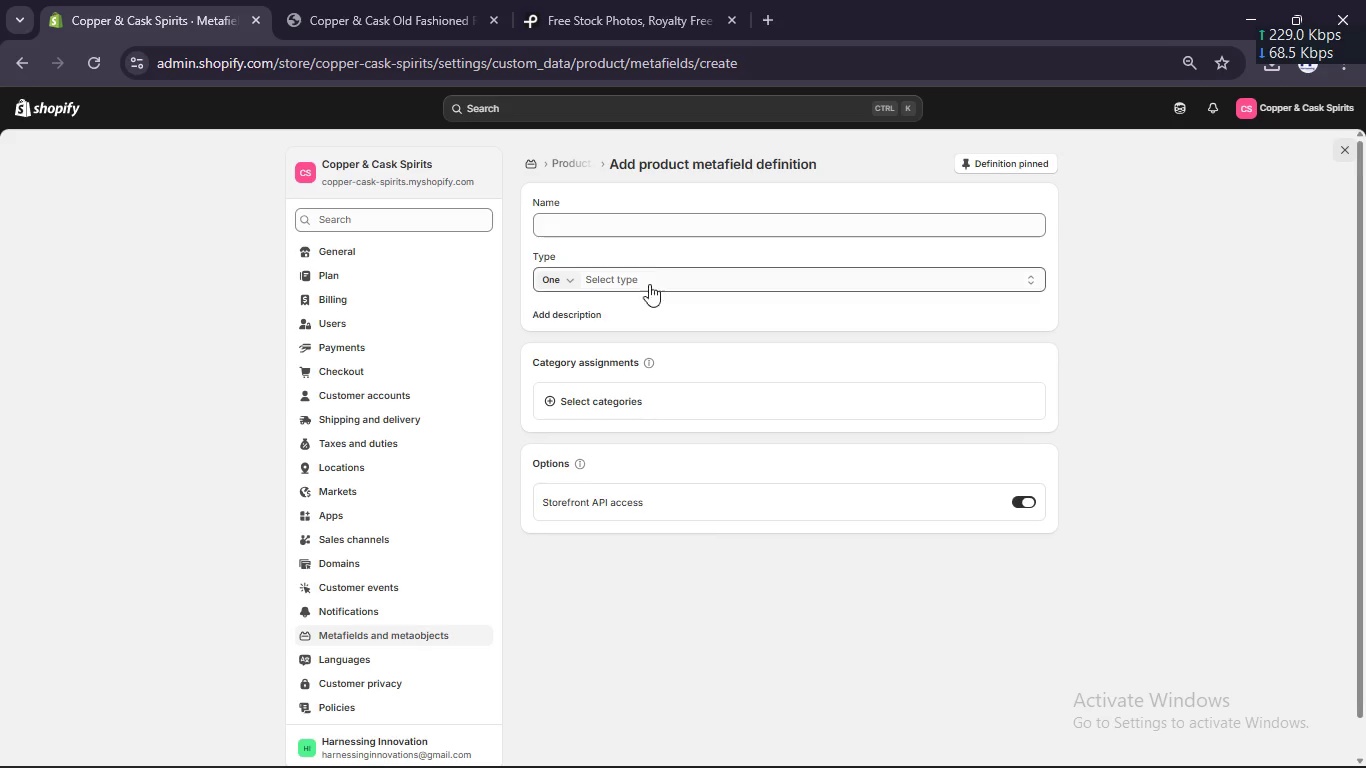 
left_click([653, 223])
 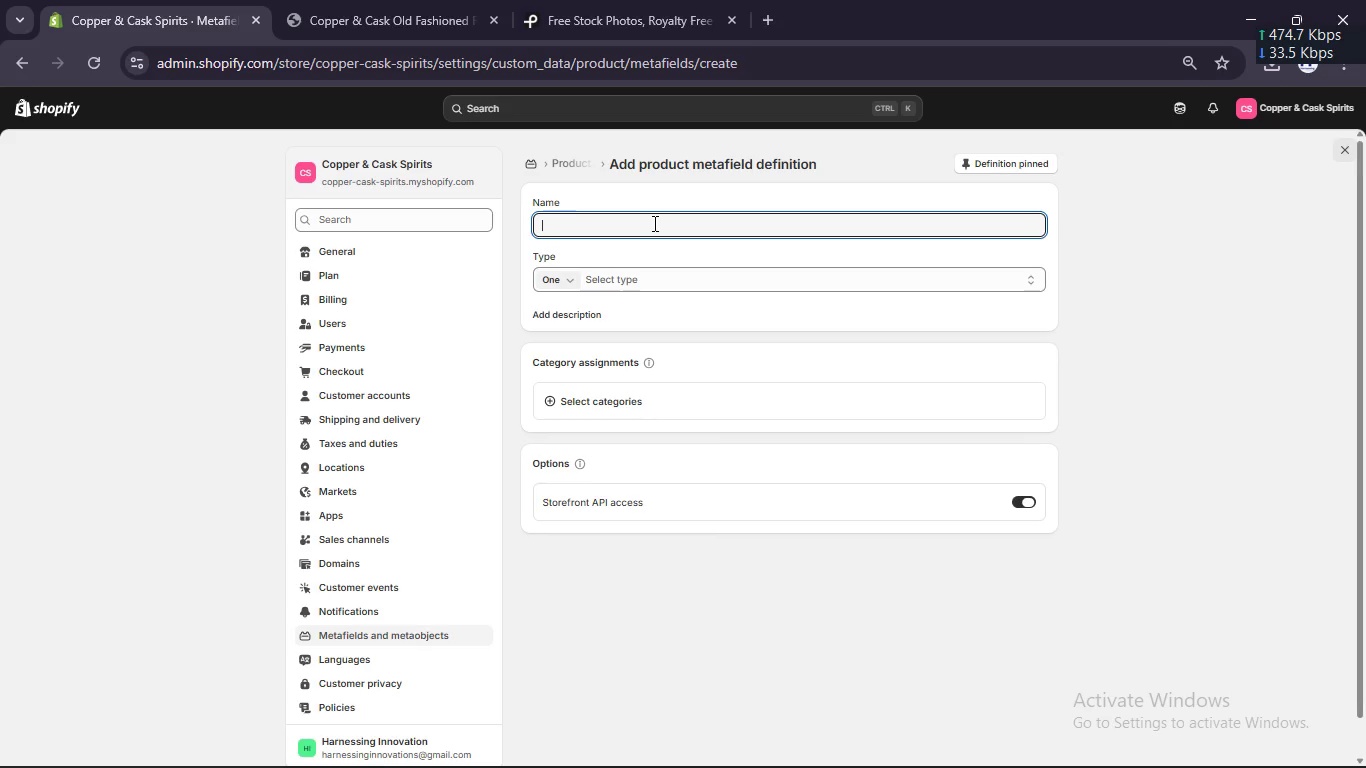 
type(Barrel Age)
 